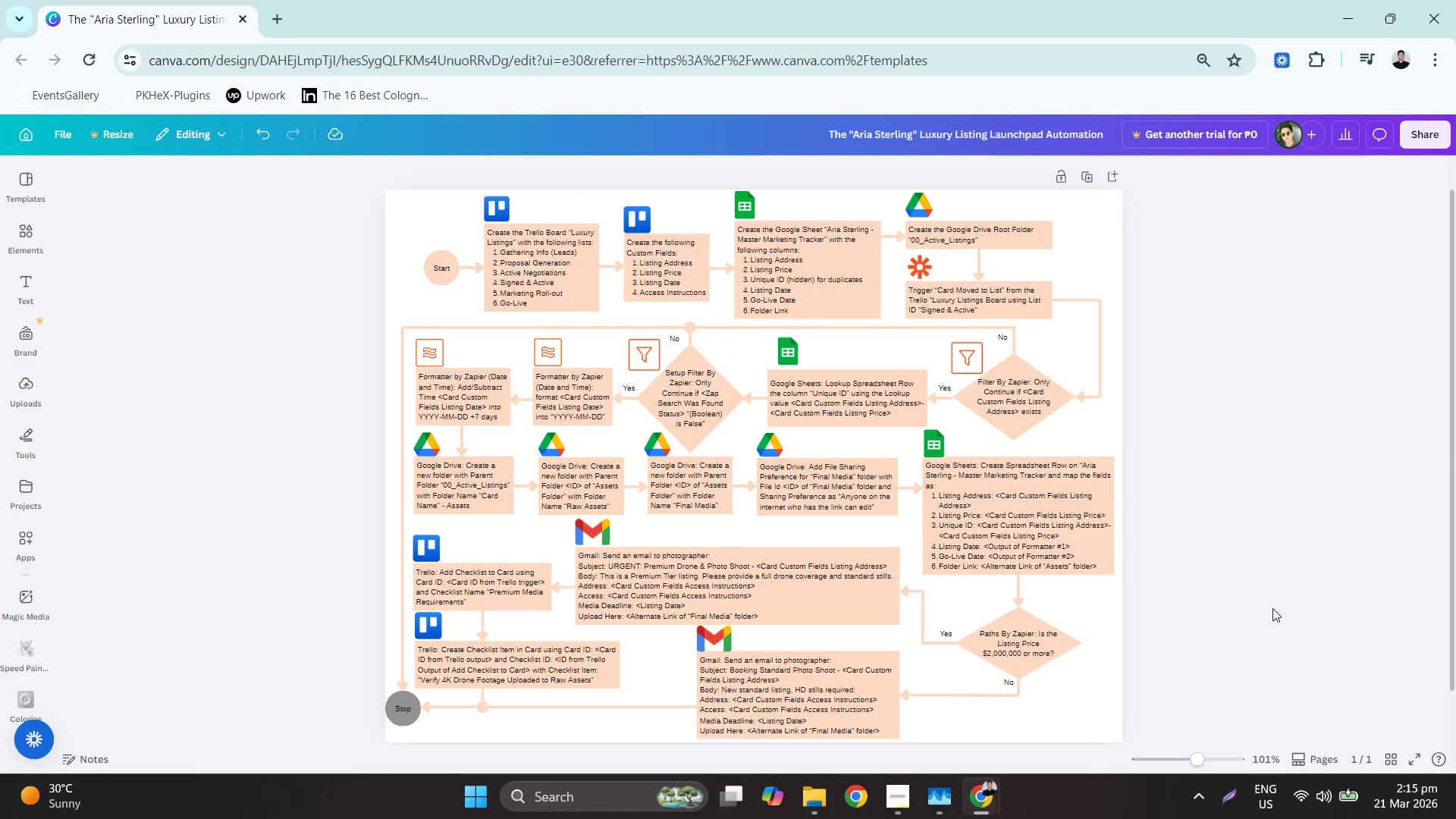 
hold_key(key=ControlLeft, duration=0.77)
 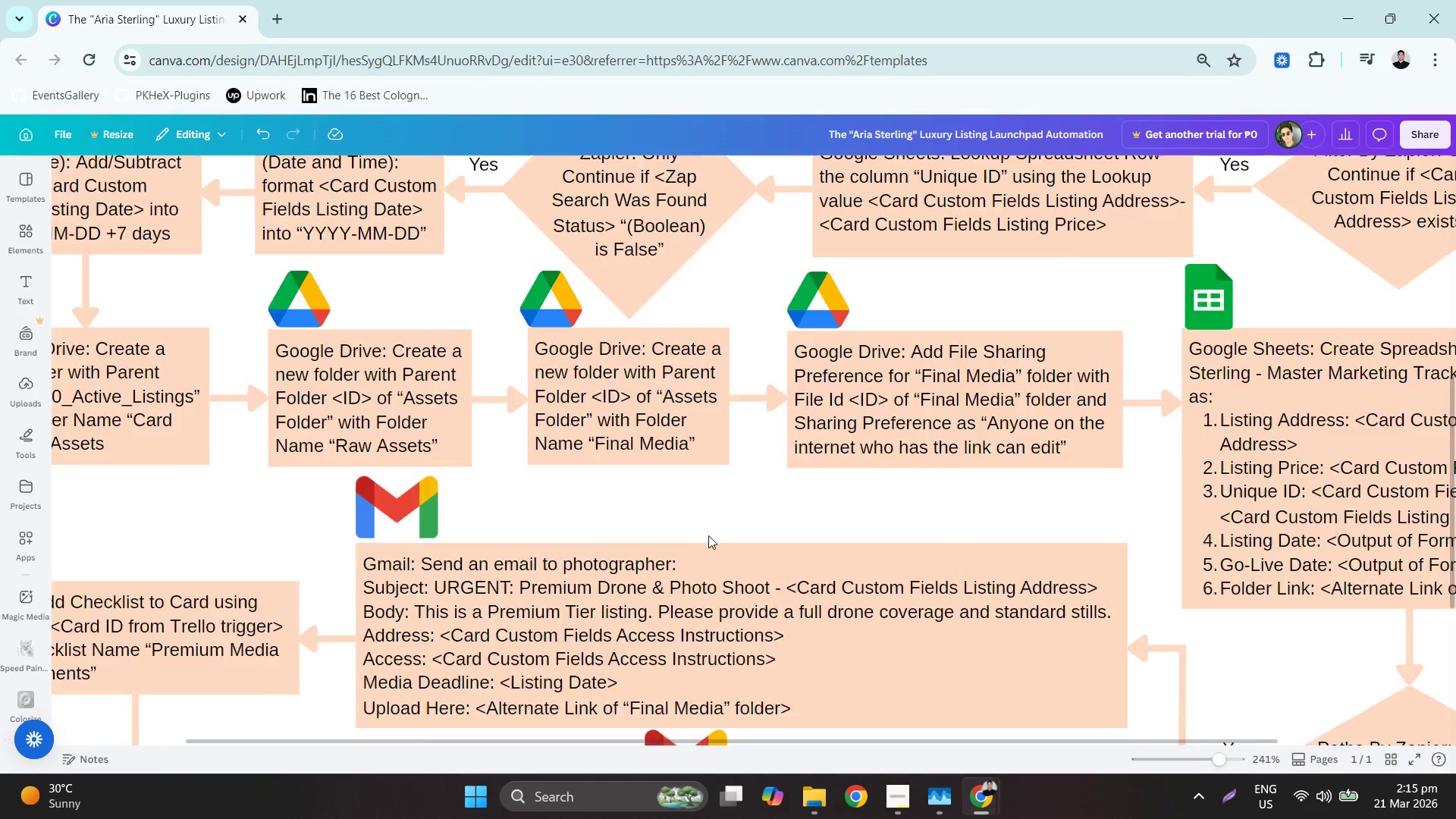 
hold_key(key=ControlLeft, duration=1.22)
 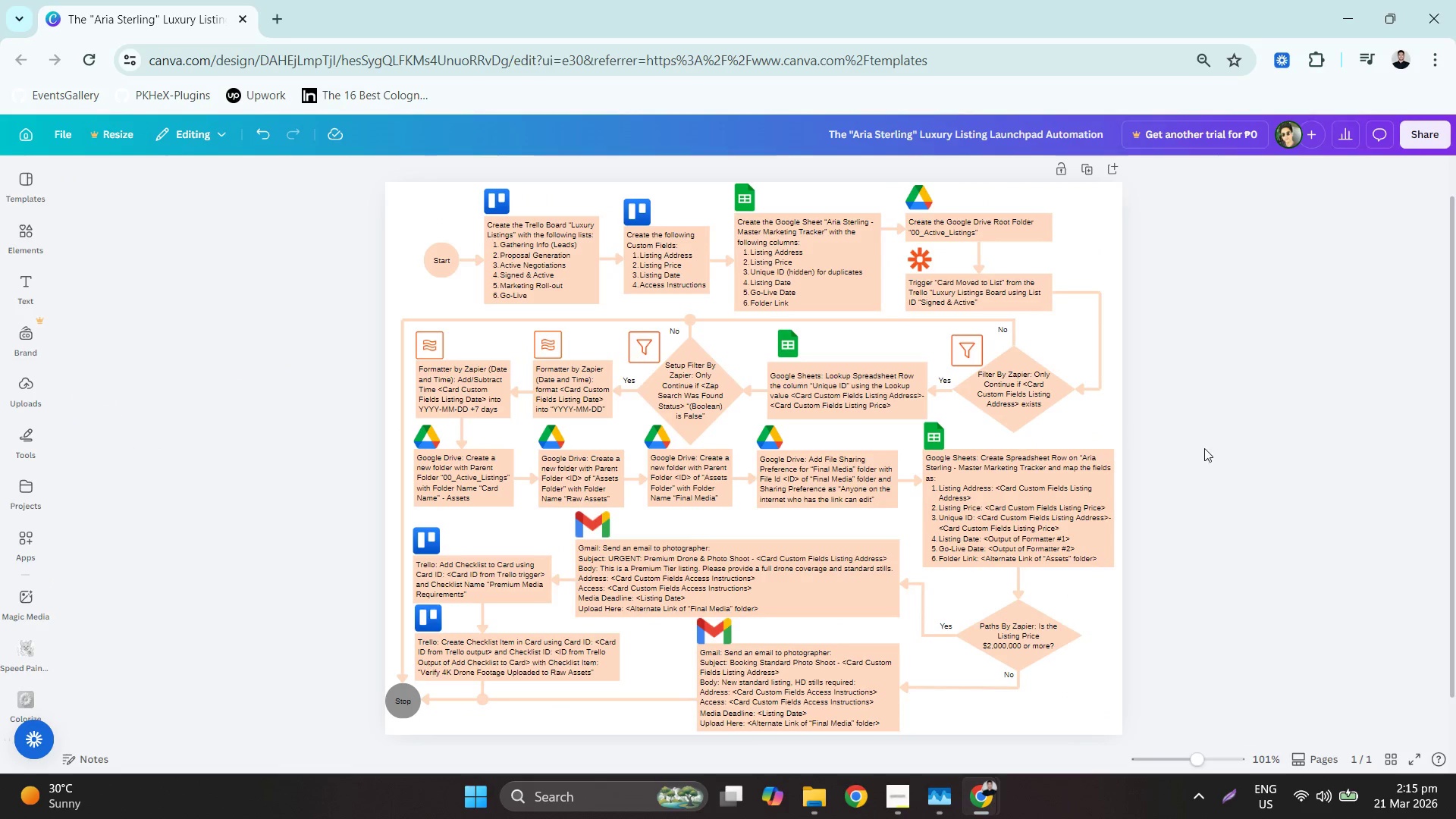 
scroll: coordinate [699, 536], scroll_direction: up, amount: 6.0
 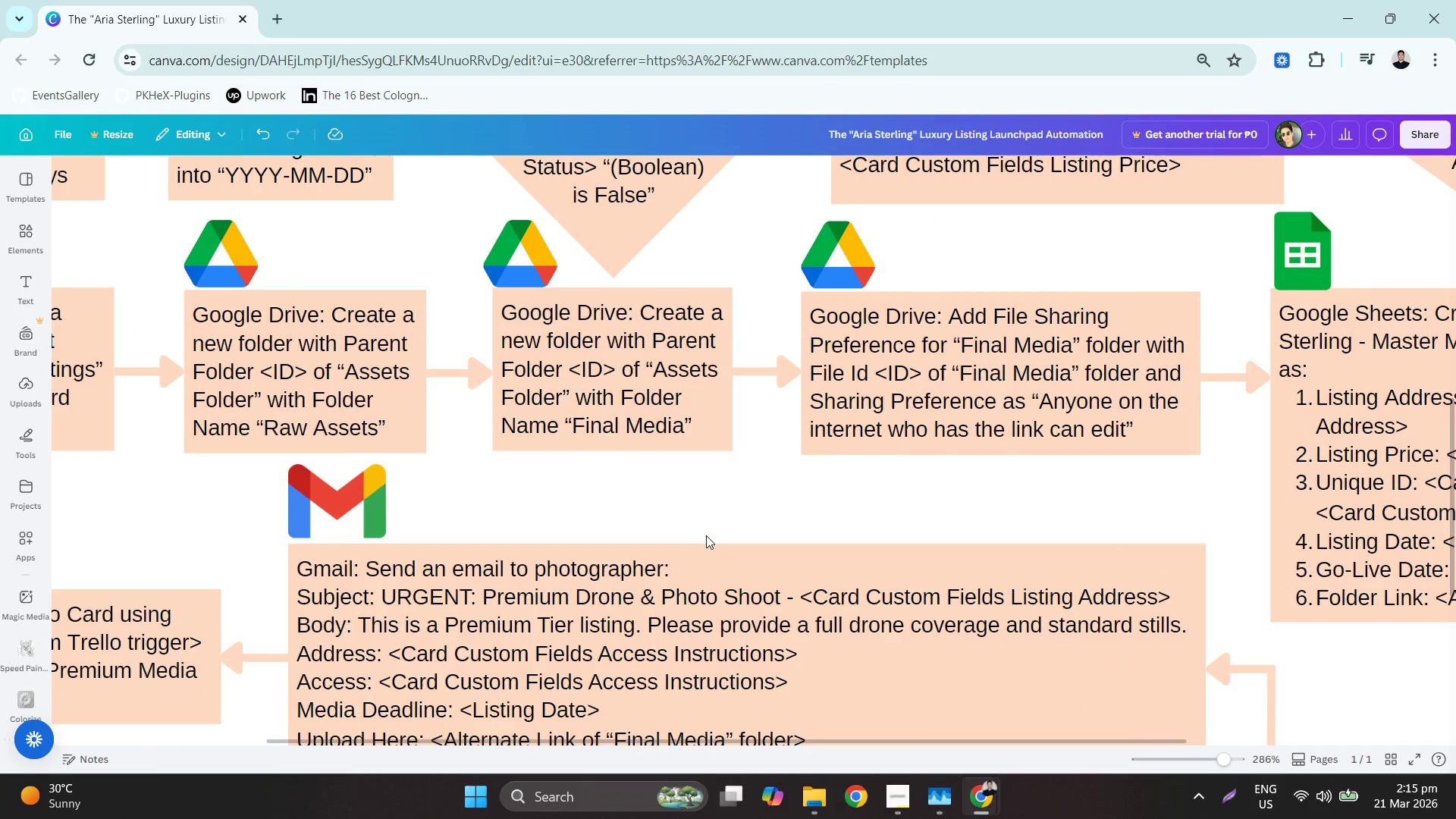 
scroll: coordinate [720, 537], scroll_direction: down, amount: 6.0
 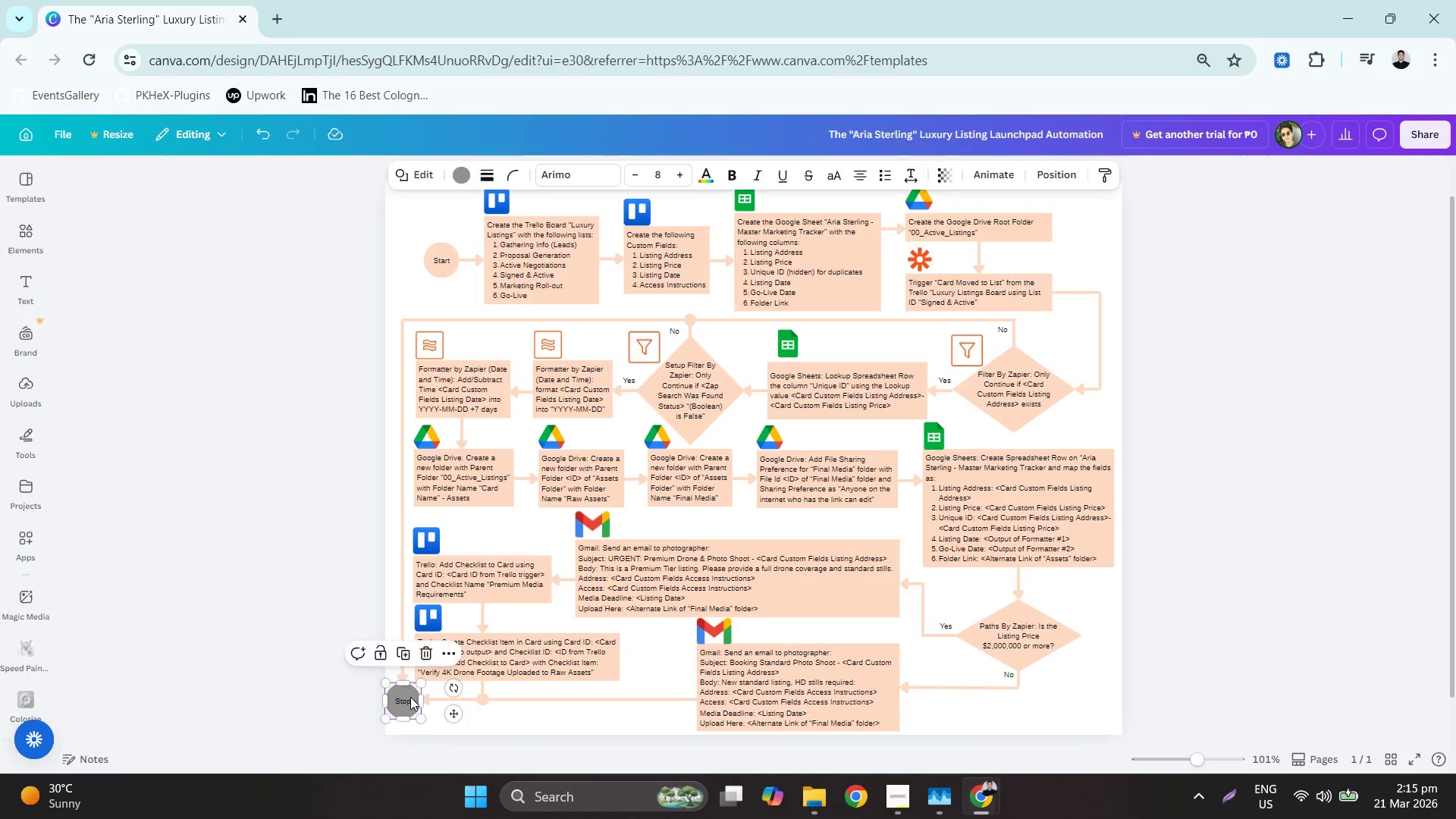 
double_click([466, 169])
 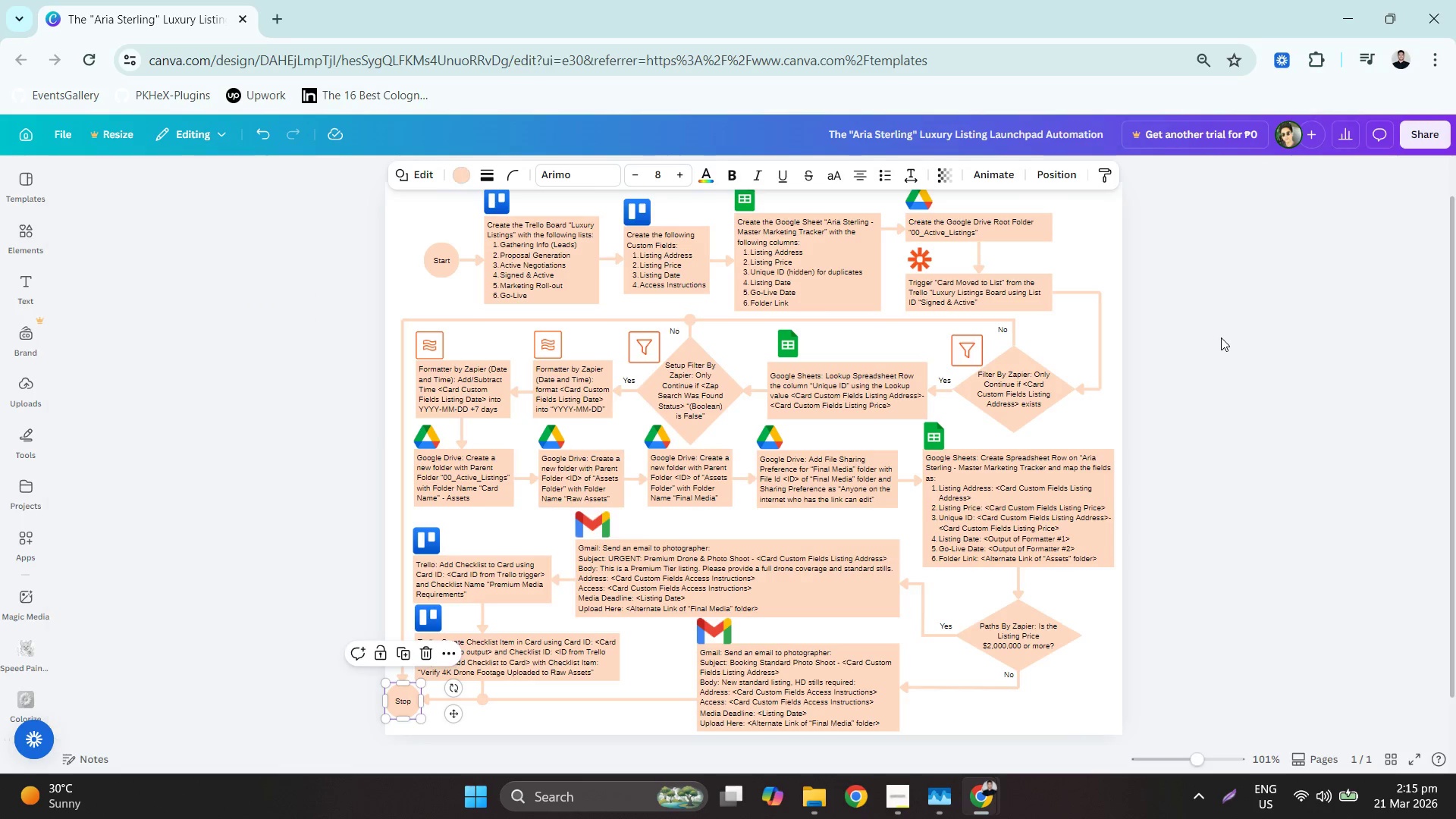 
hold_key(key=ControlLeft, duration=1.5)
scroll: coordinate [1225, 303], scroll_direction: down, amount: 1.0
 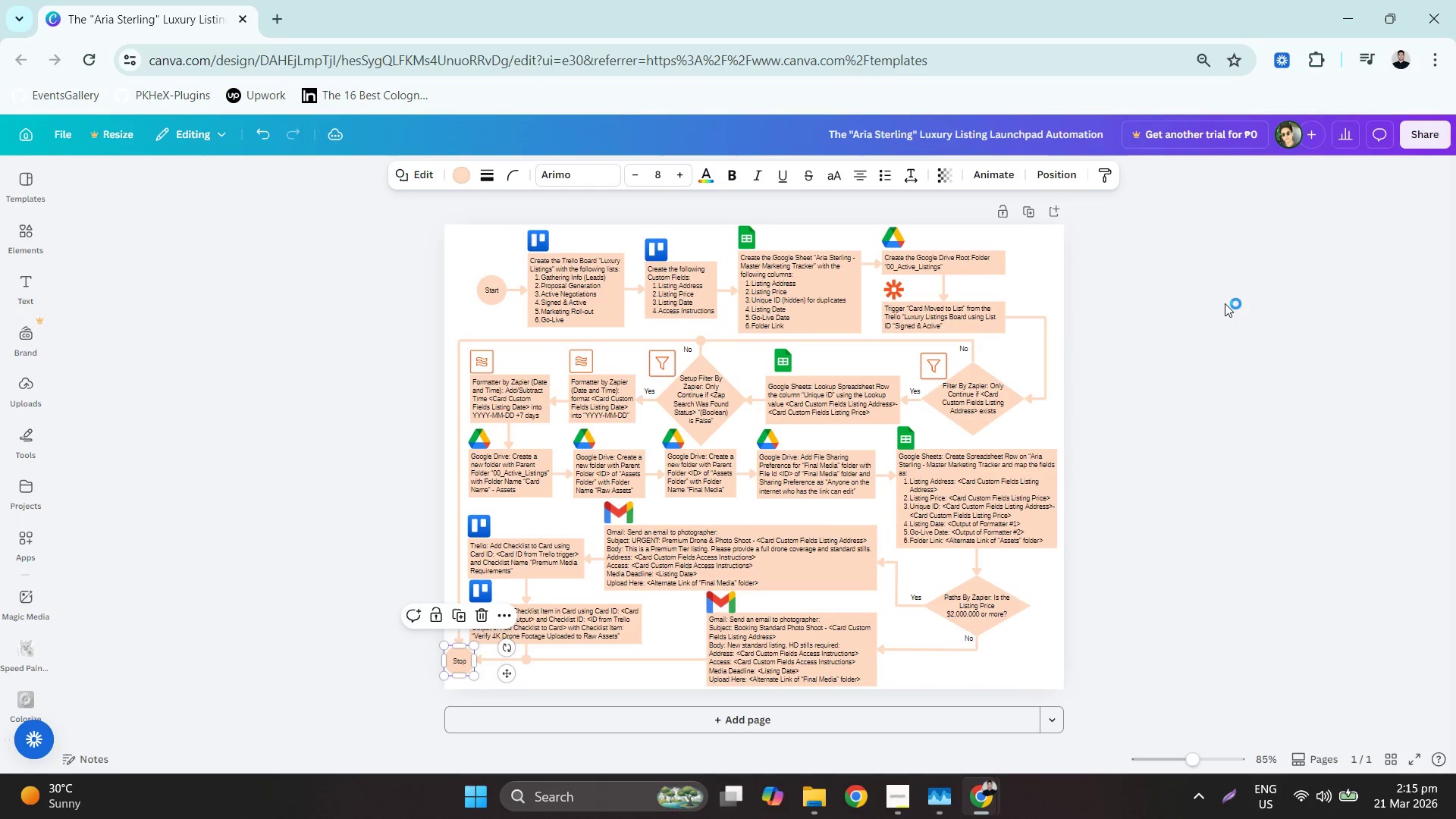 
hold_key(key=ControlLeft, duration=0.44)
scroll: coordinate [1226, 303], scroll_direction: up, amount: 1.0
 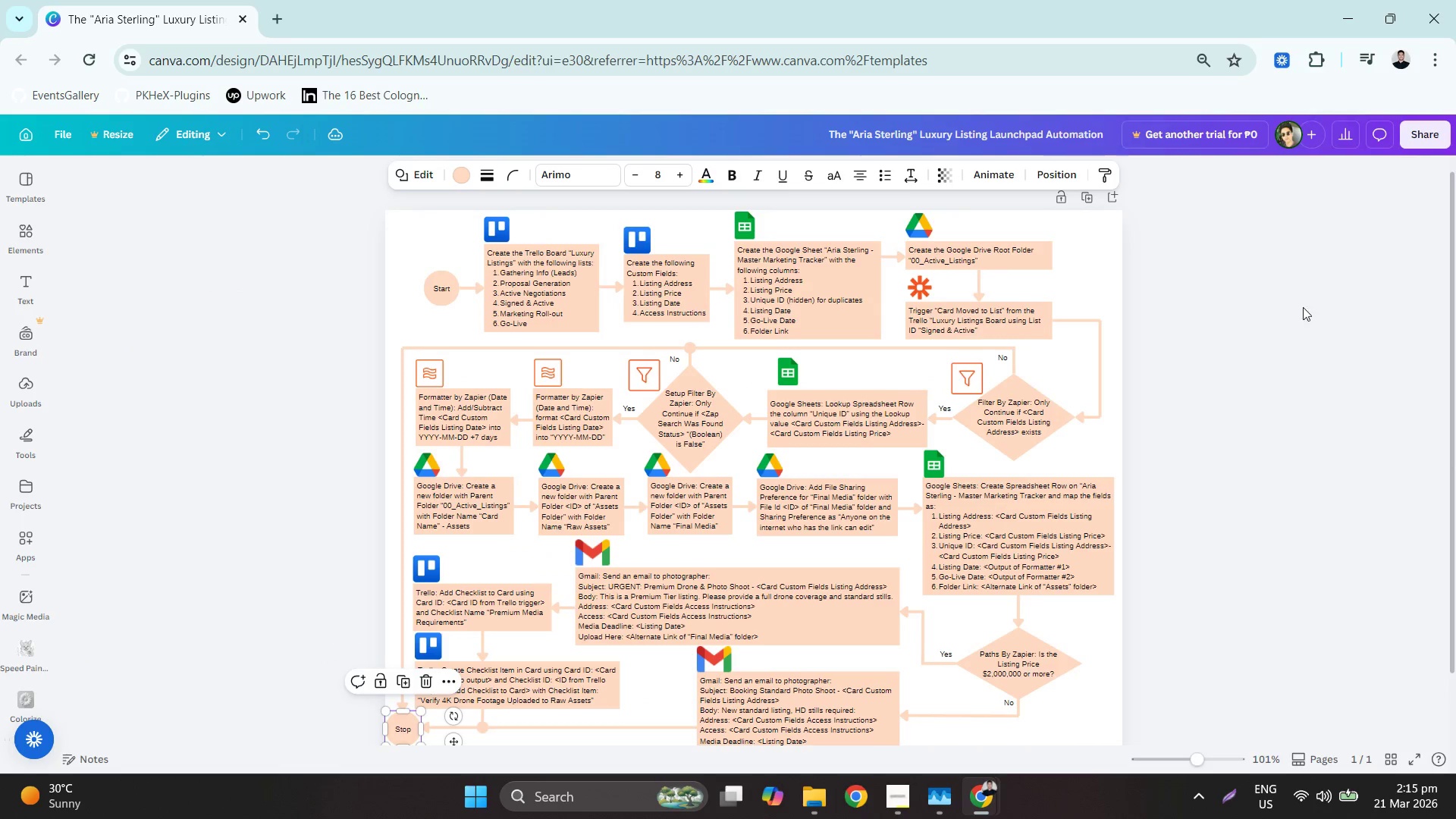 
hold_key(key=ControlLeft, duration=0.59)
 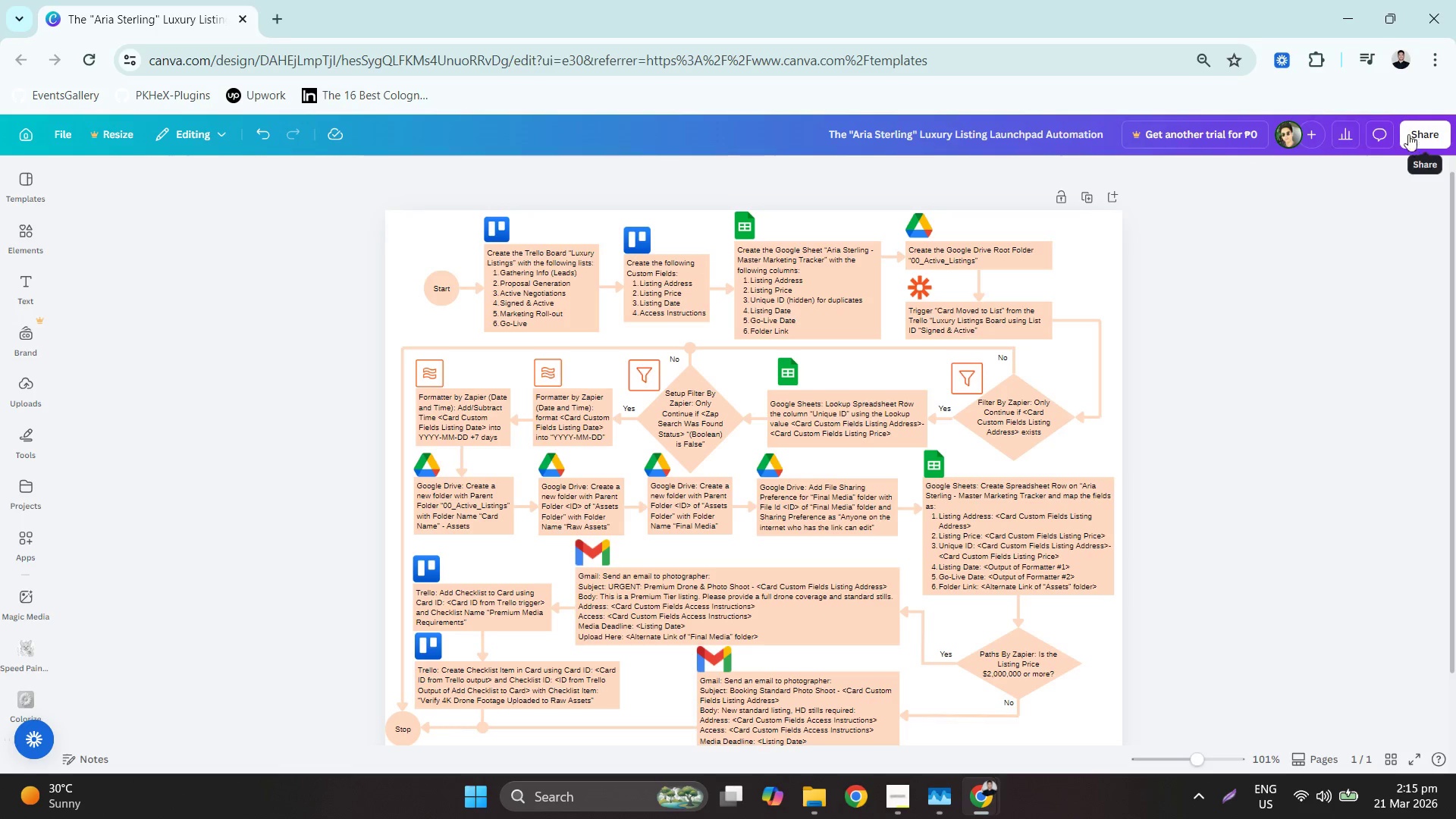 
wait(6.7)
 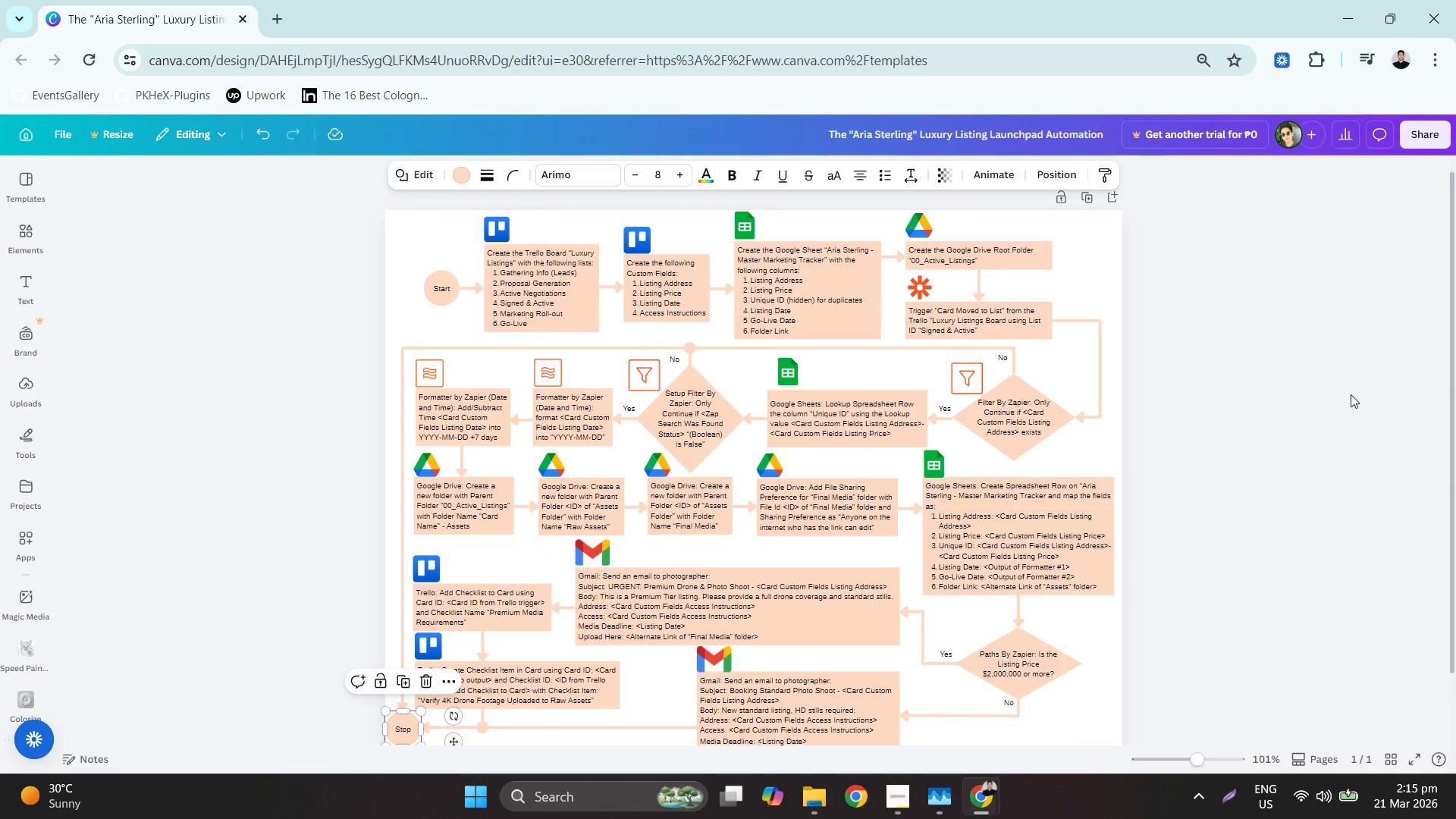 
left_click([1205, 416])
 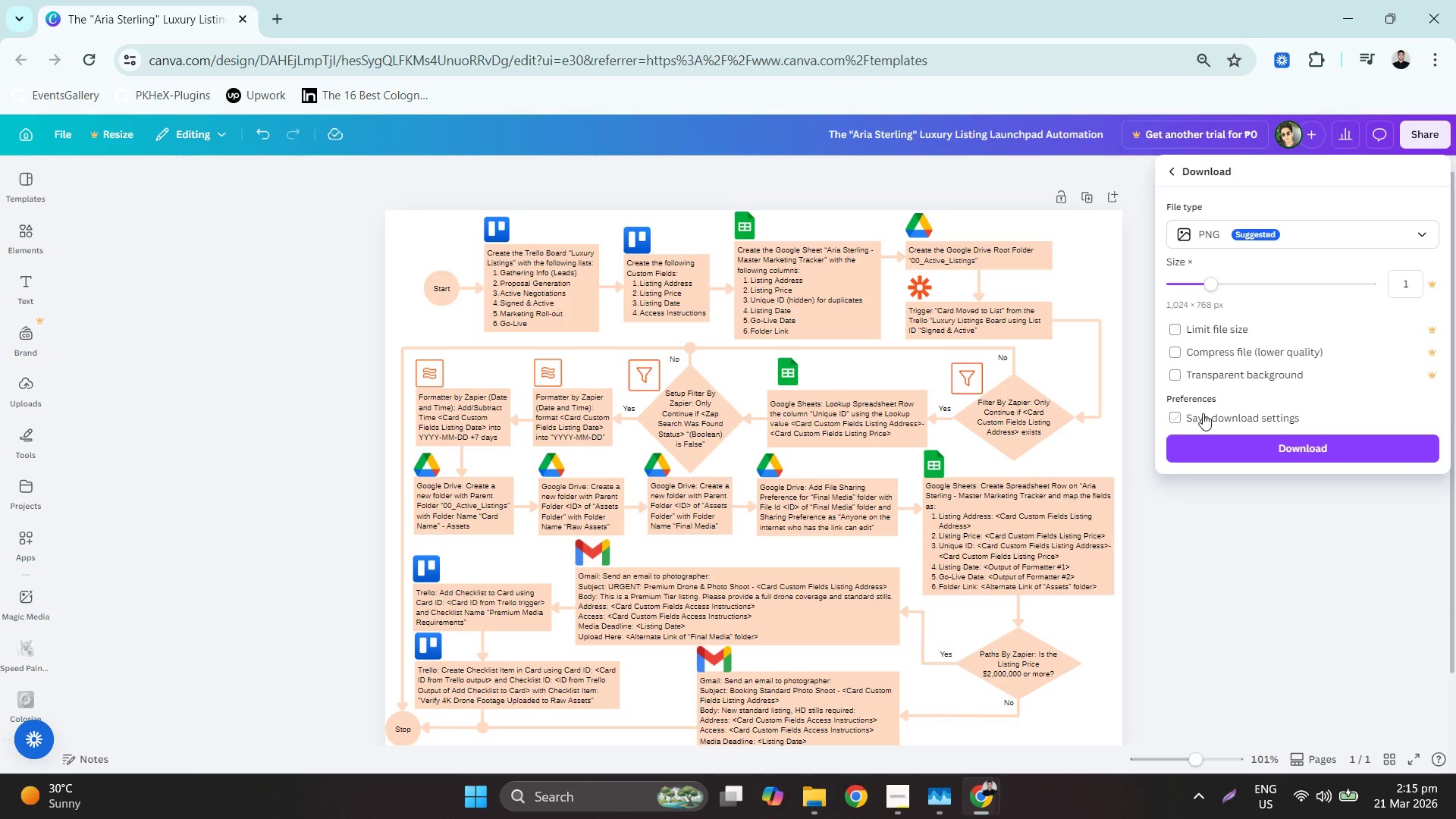 
left_click([1215, 444])
 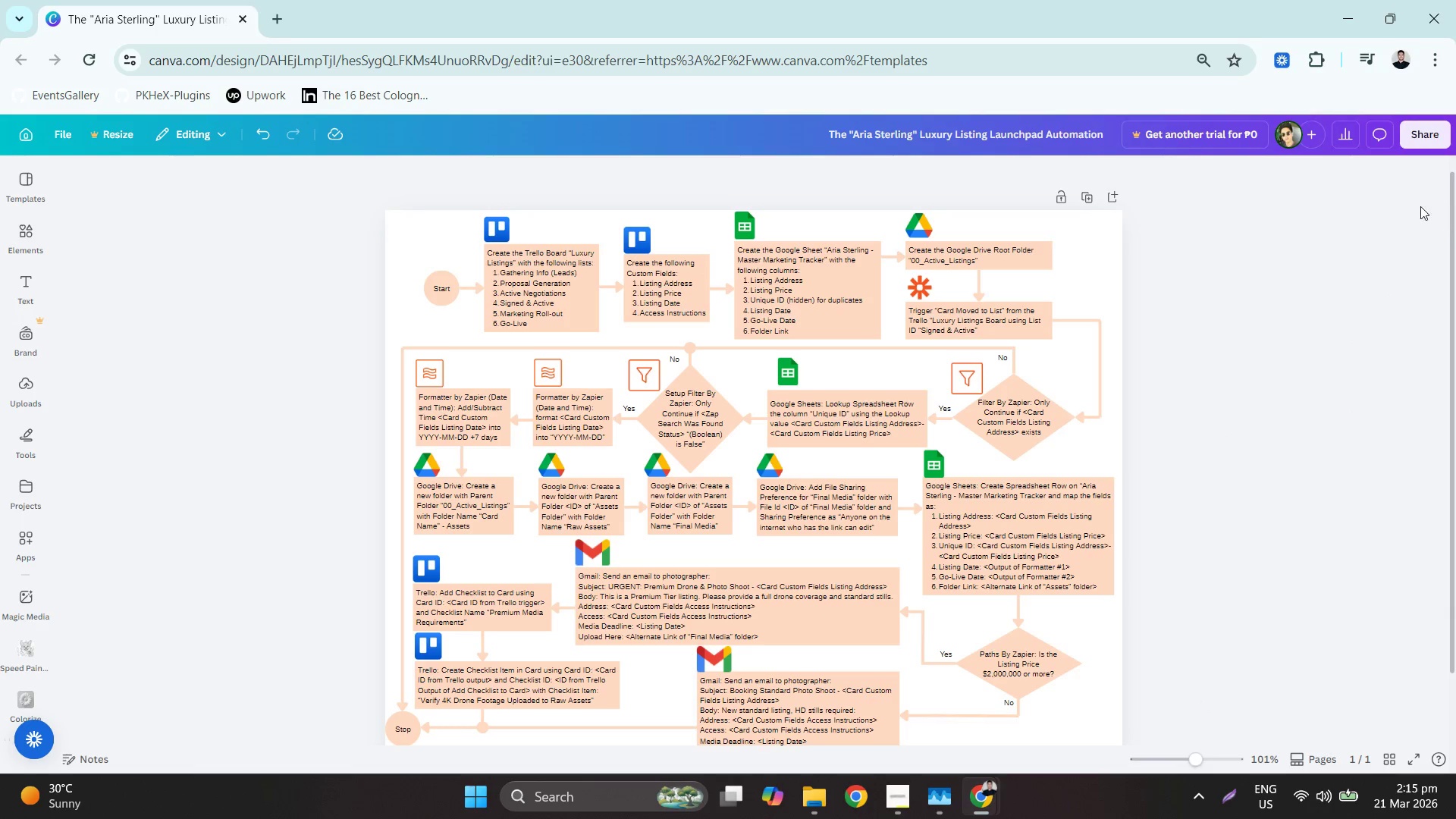 
wait(7.7)
 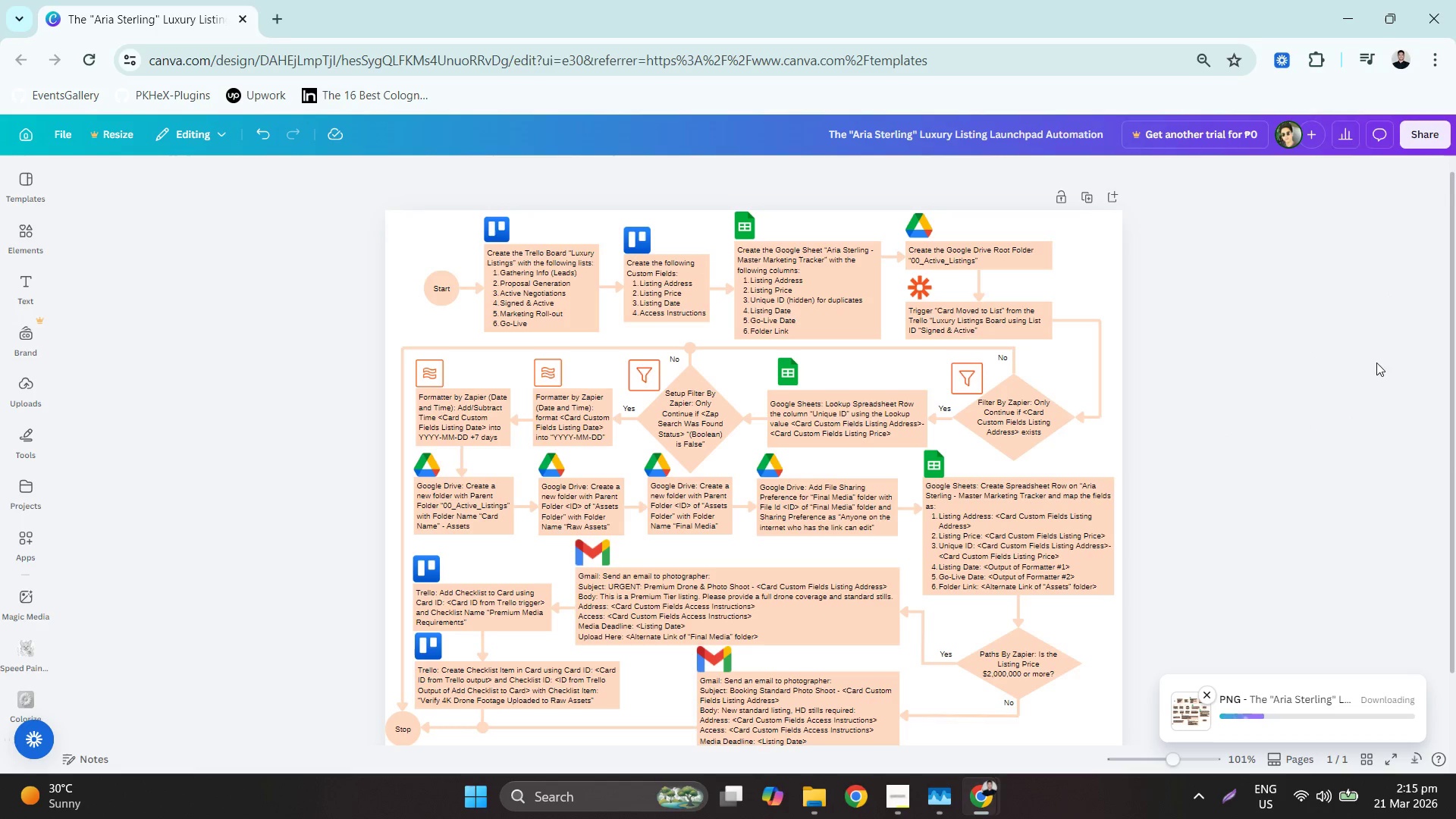 
left_click([1357, 231])
 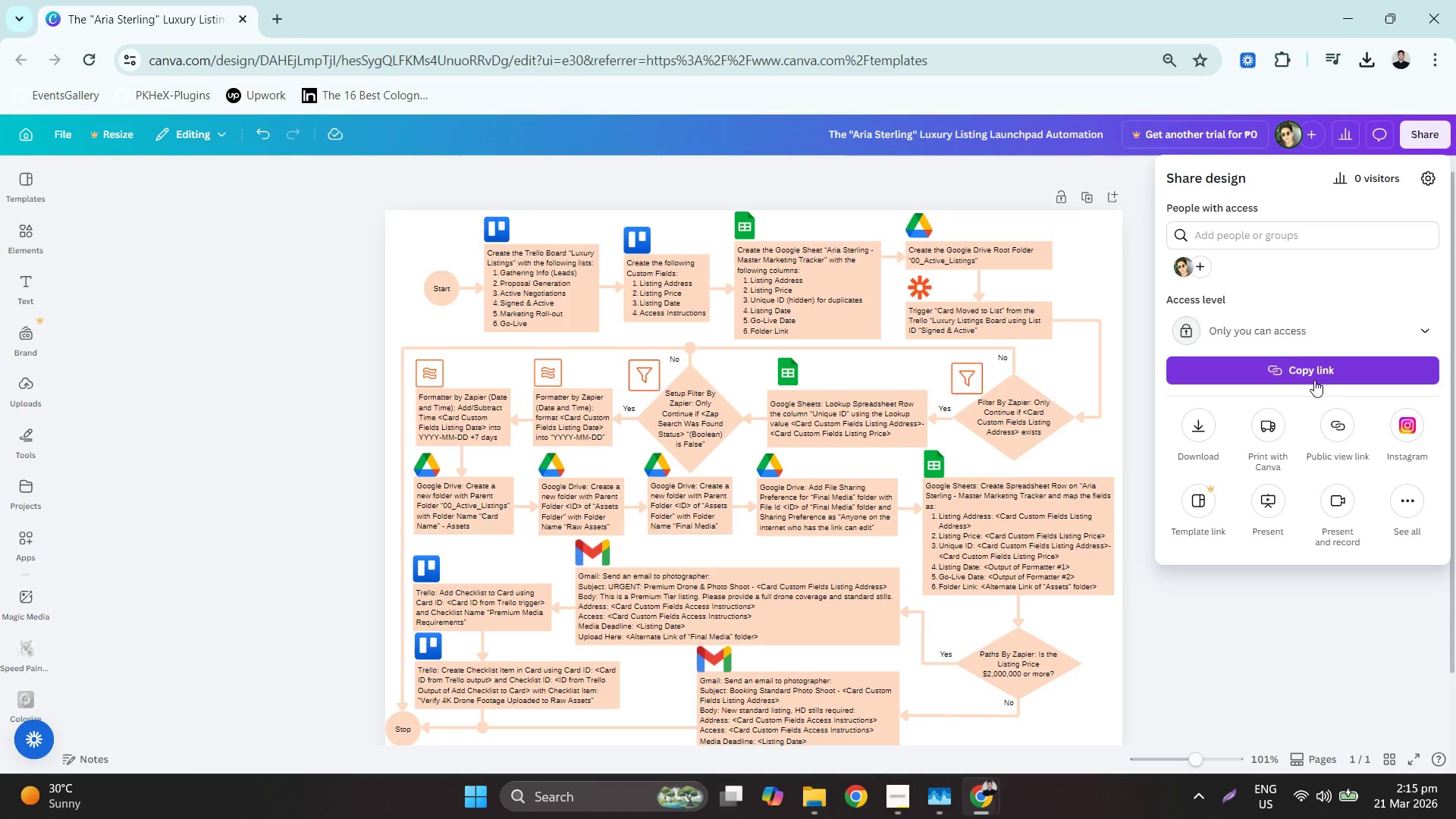 
left_click([1259, 230])
 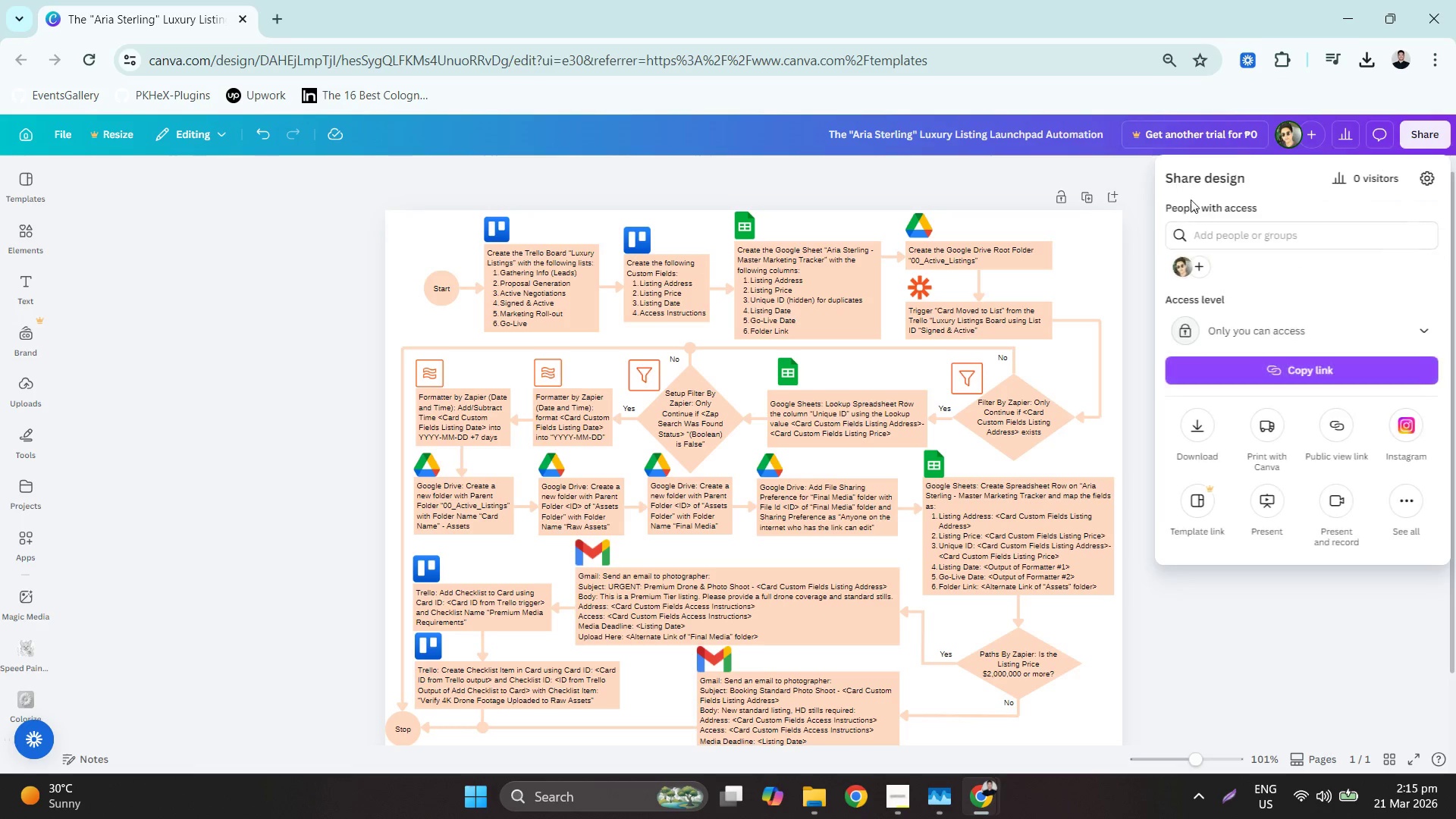 
left_click([1201, 441])
 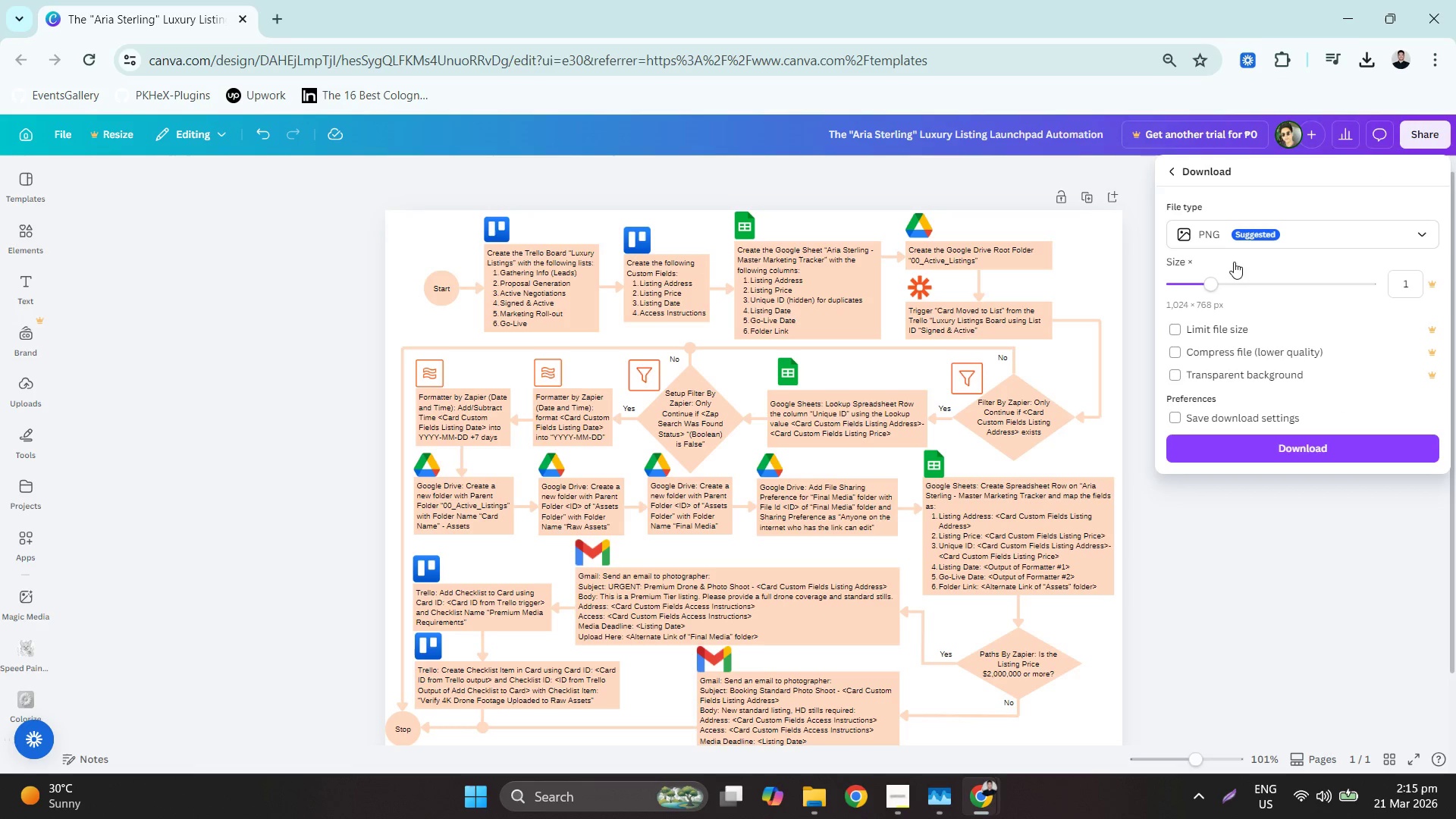 
left_click([1210, 243])
 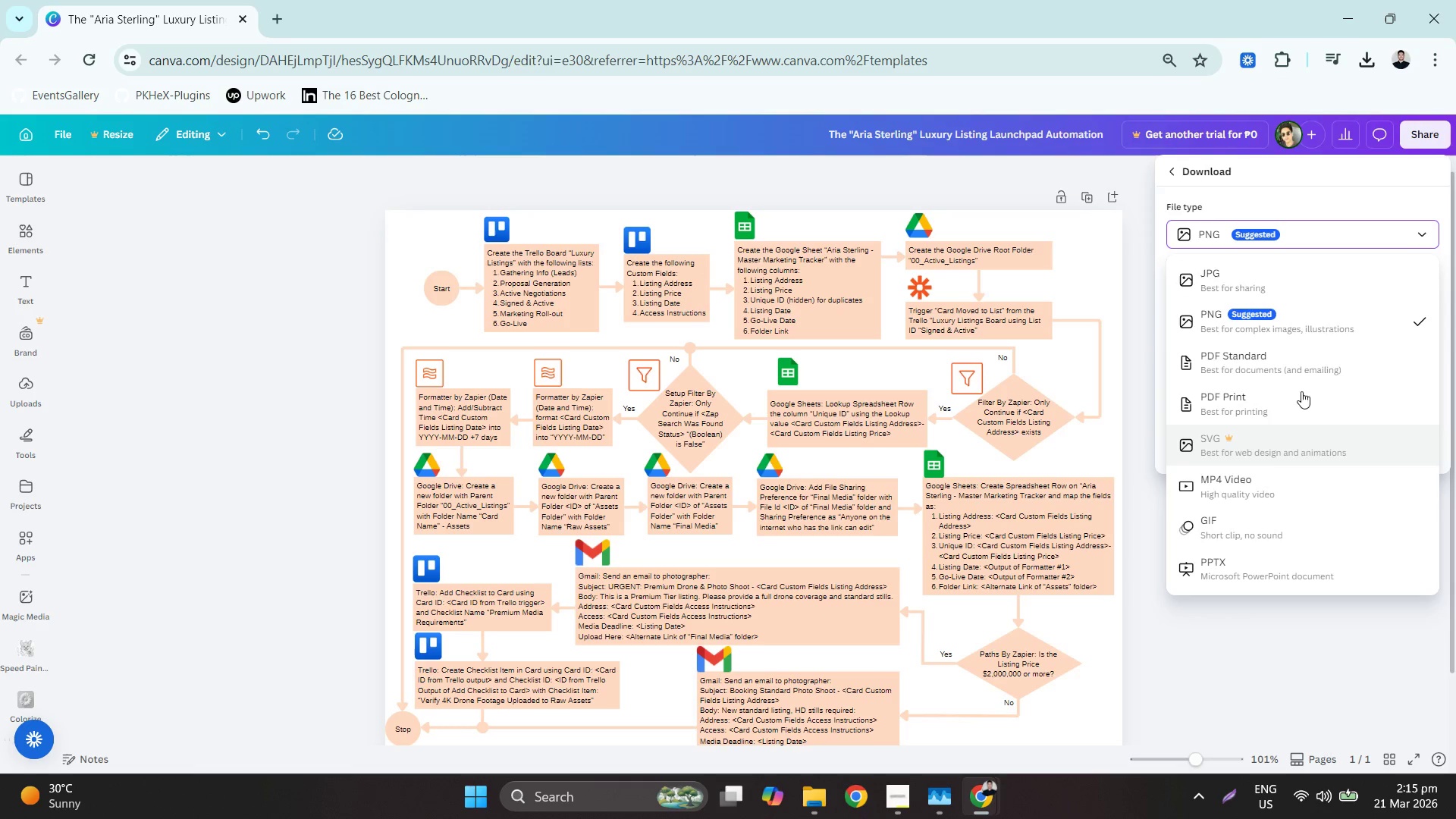 
left_click([1293, 419])
 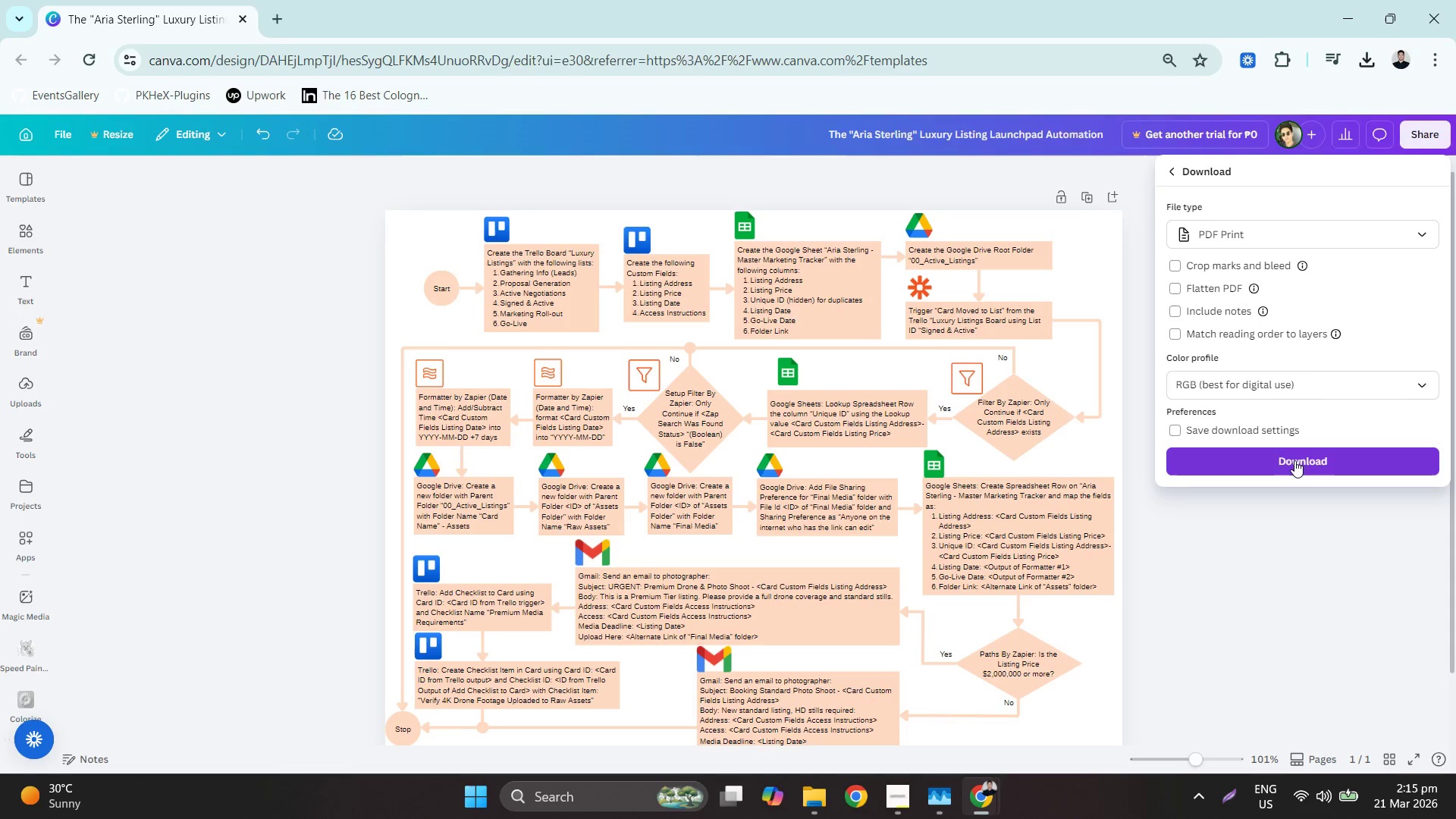 
left_click([1294, 460])
 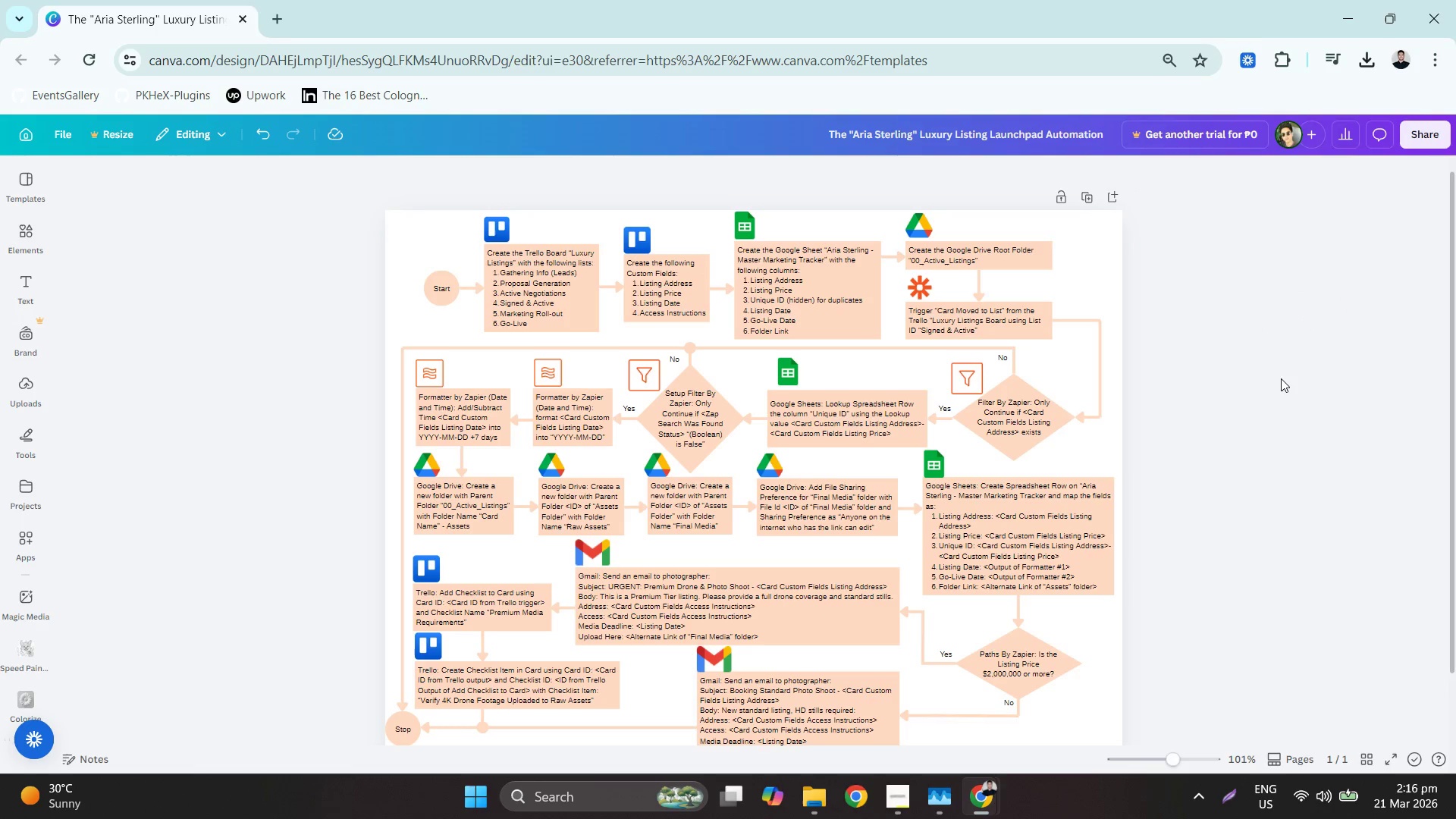 
wait(7.01)
 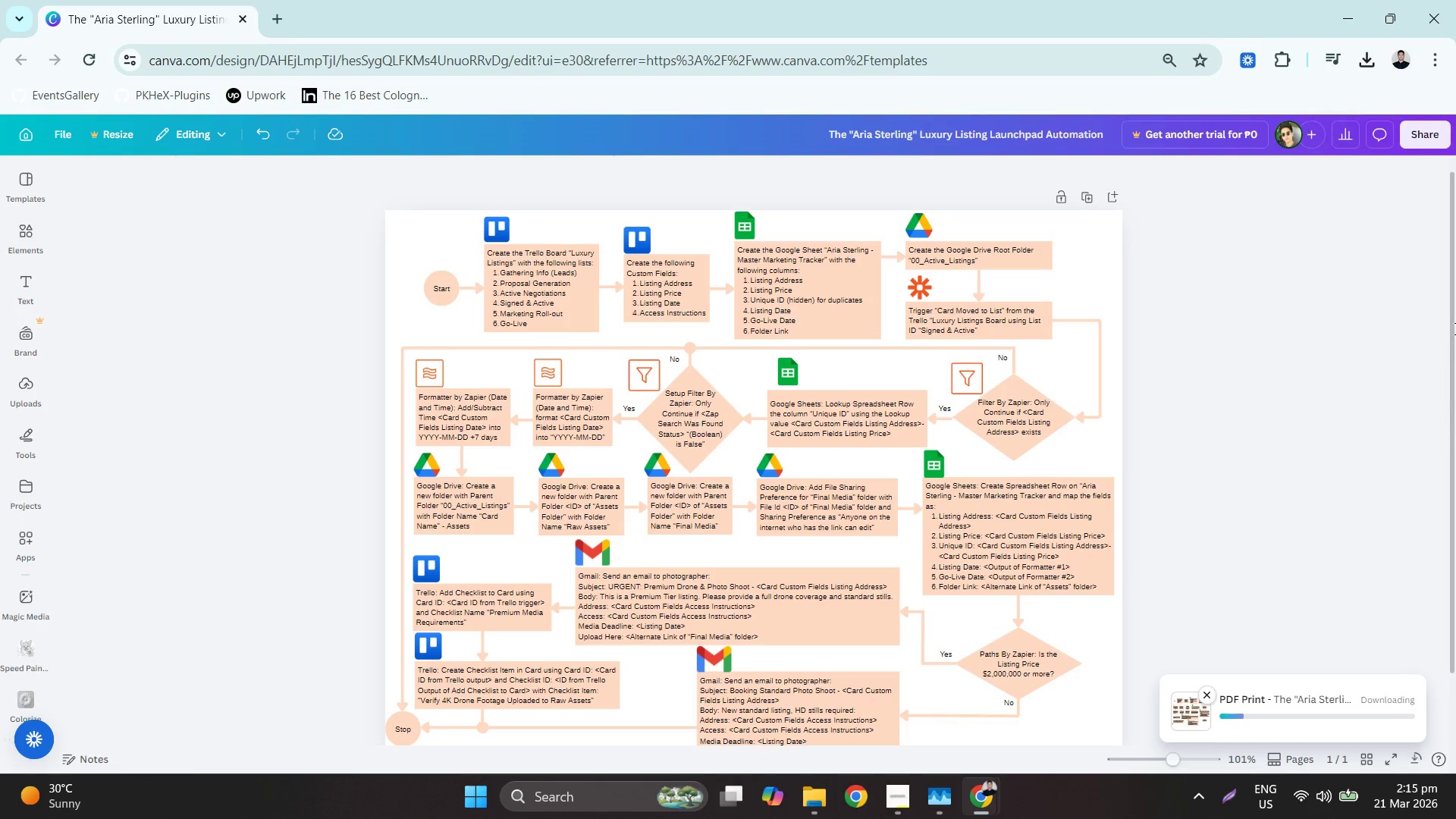 
left_click([827, 703])
 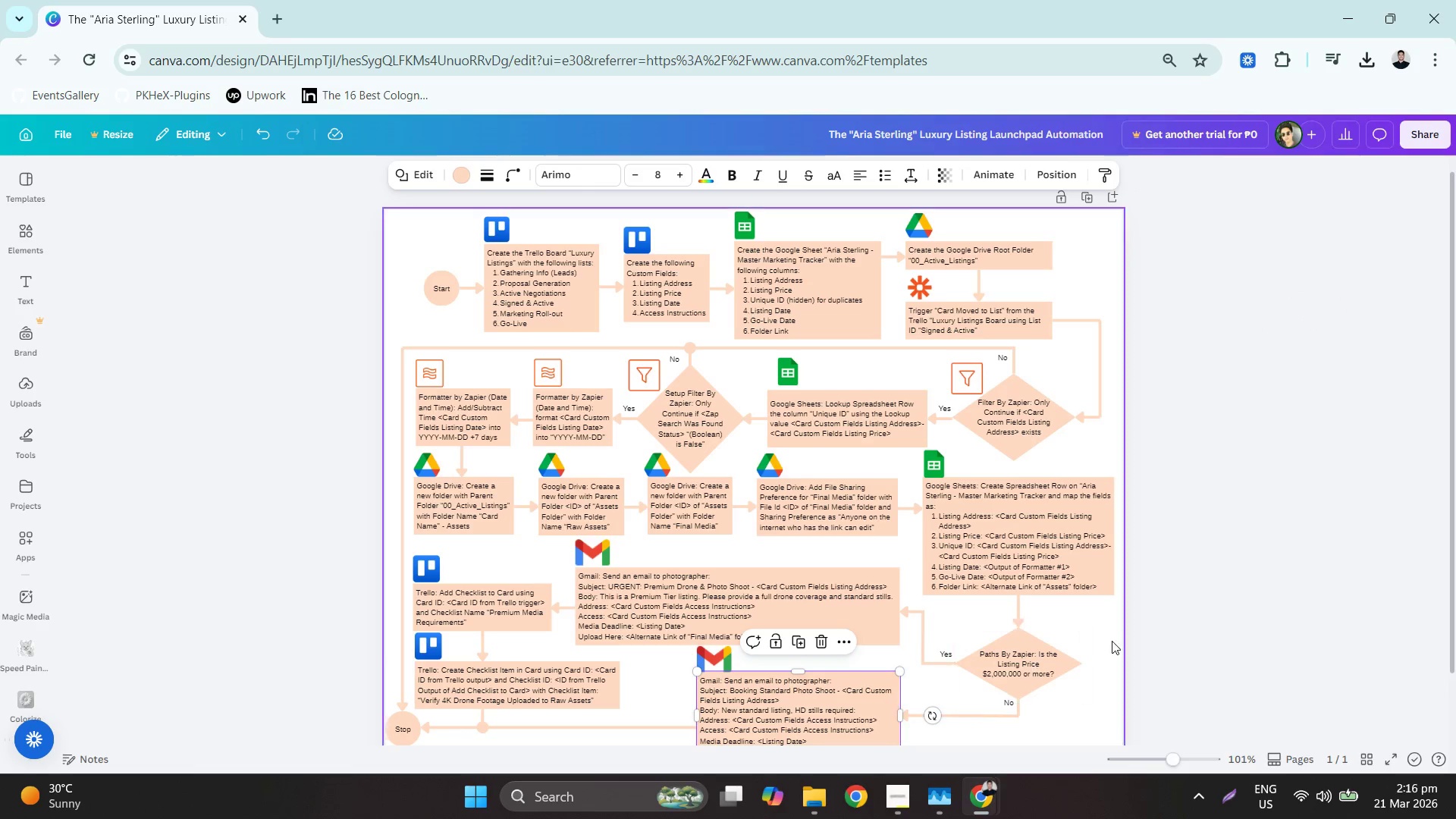 
scroll: coordinate [1131, 632], scroll_direction: down, amount: 1.0
 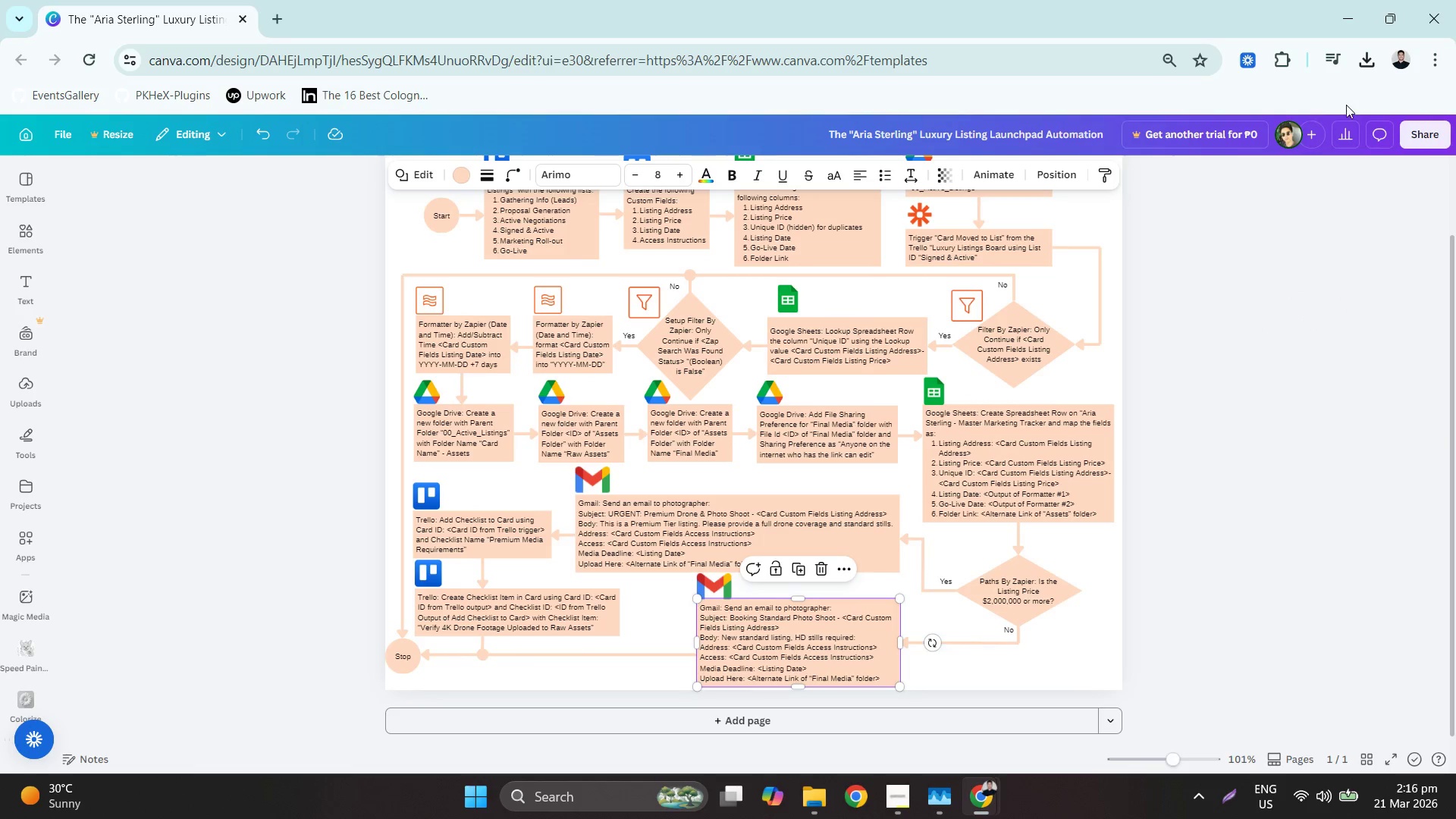 
left_click([1376, 49])
 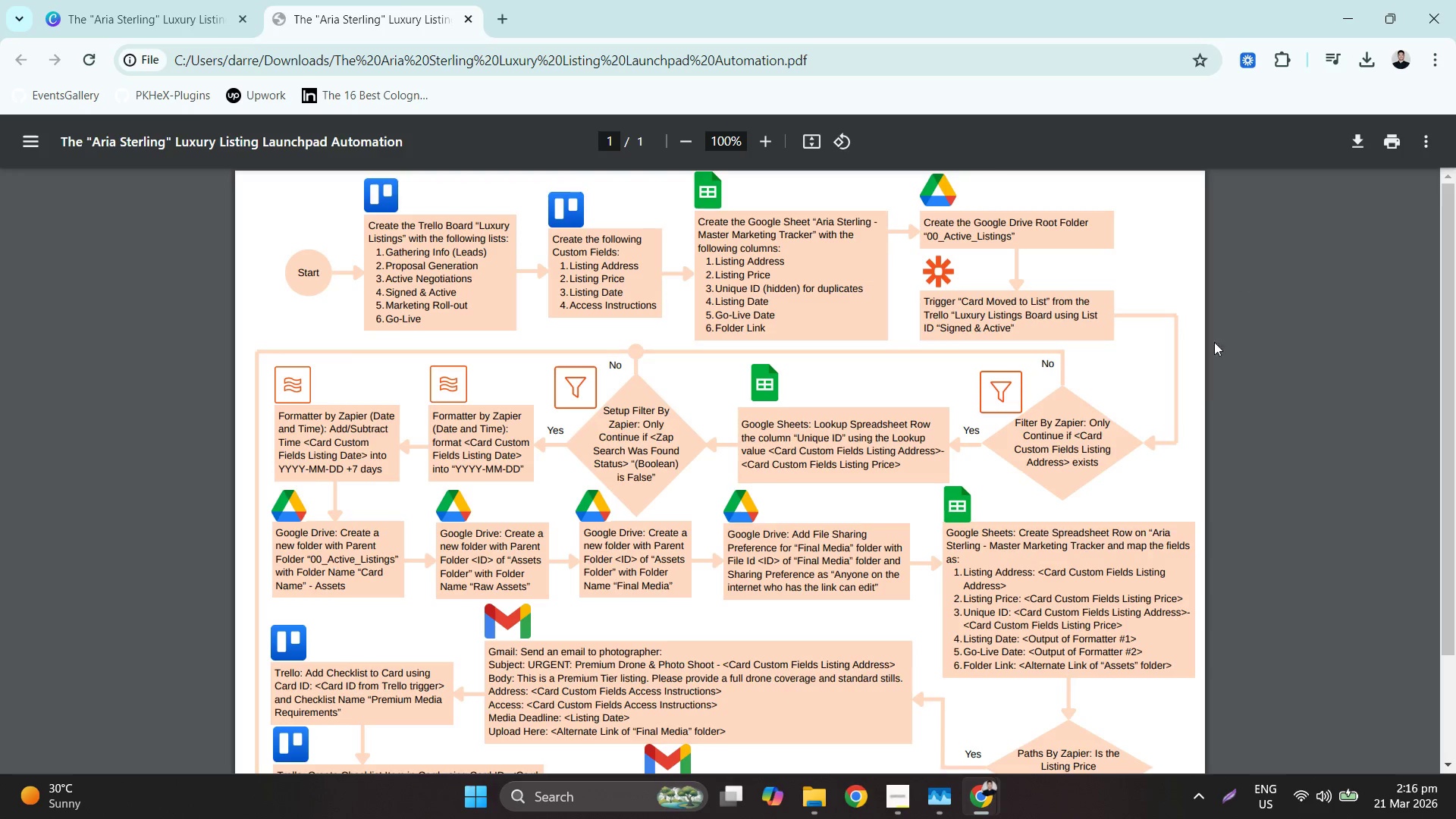 
scroll: coordinate [1203, 379], scroll_direction: down, amount: 4.0
 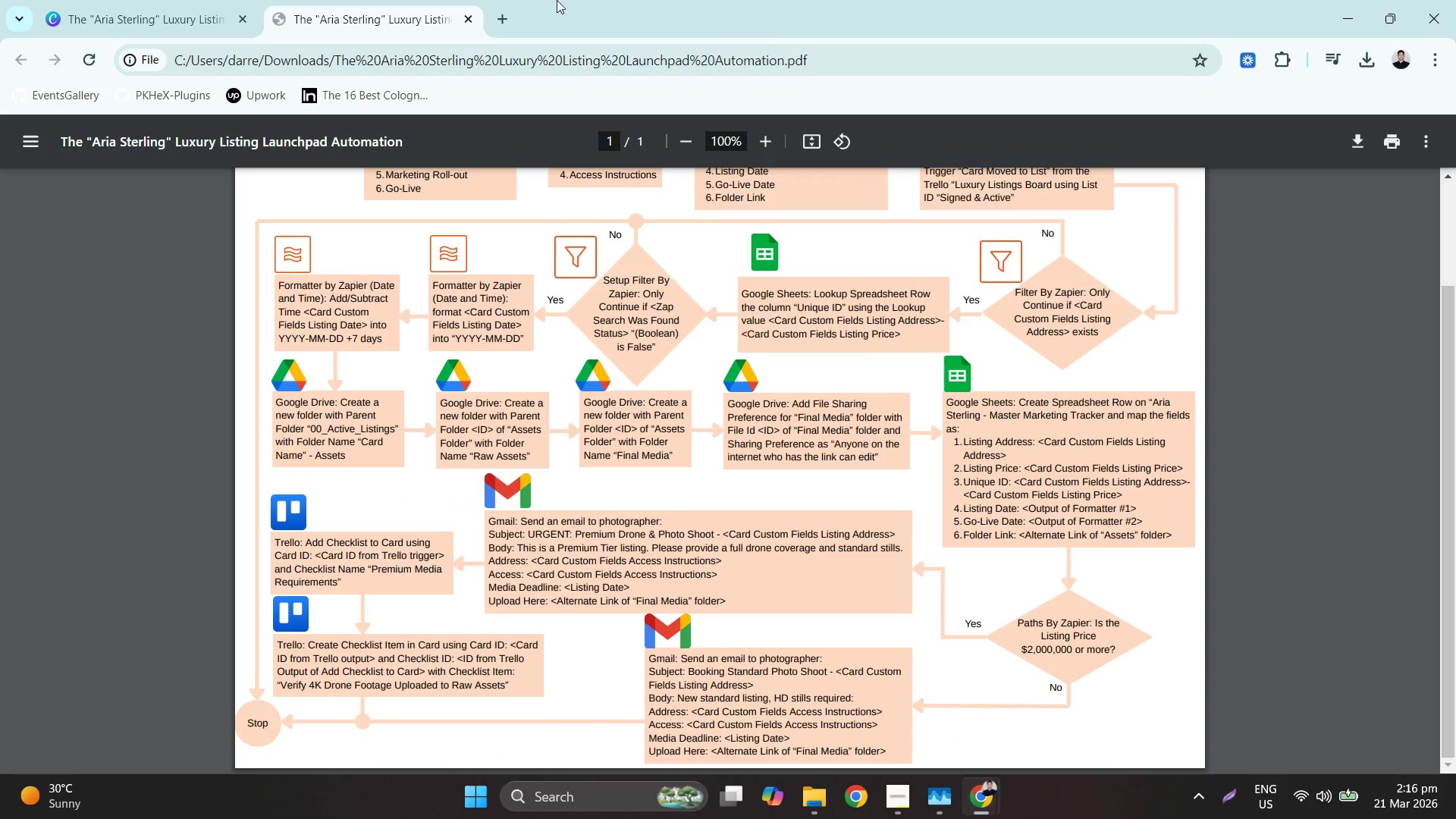 
wait(5.81)
 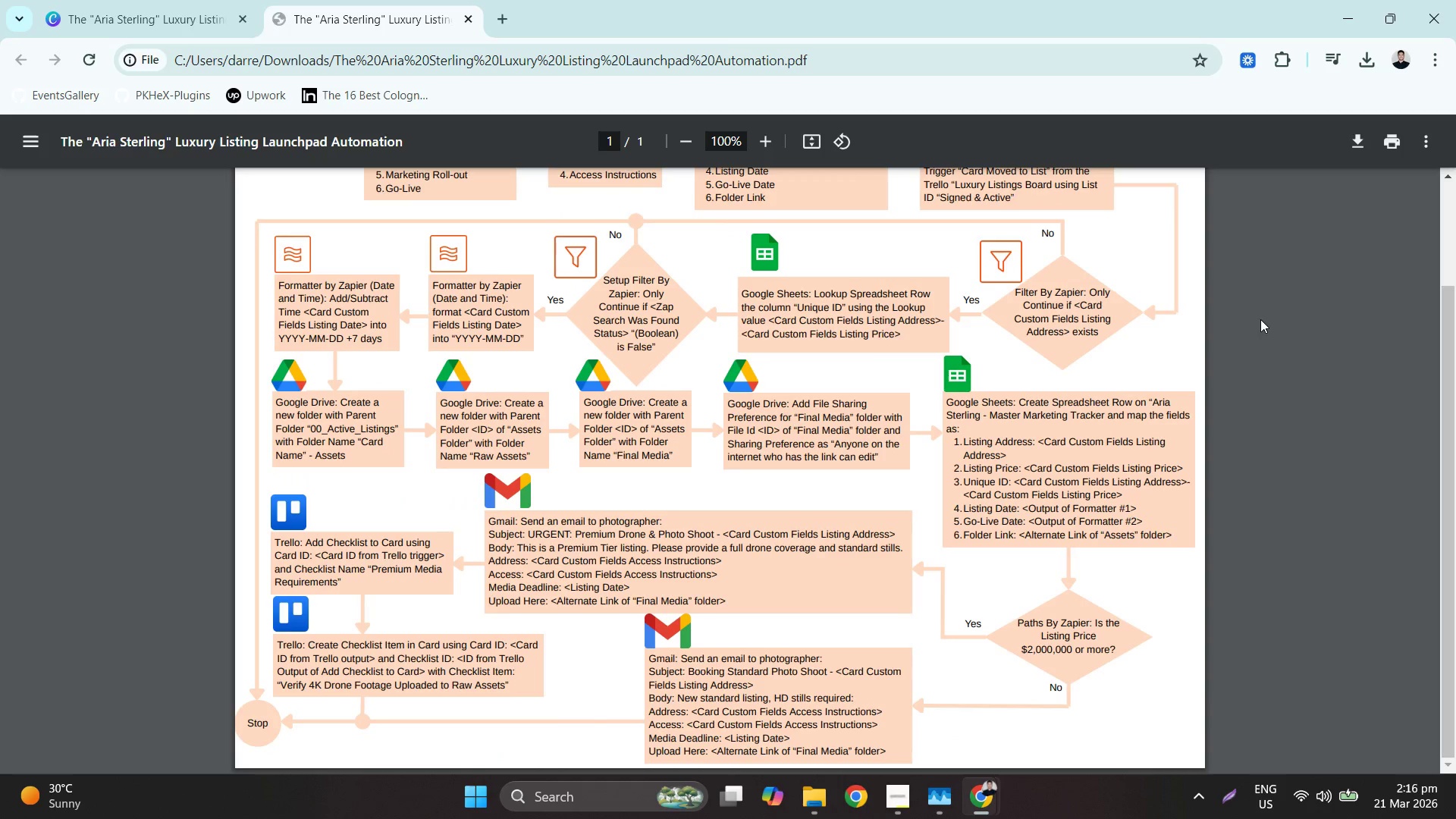 
left_click([218, 0])
 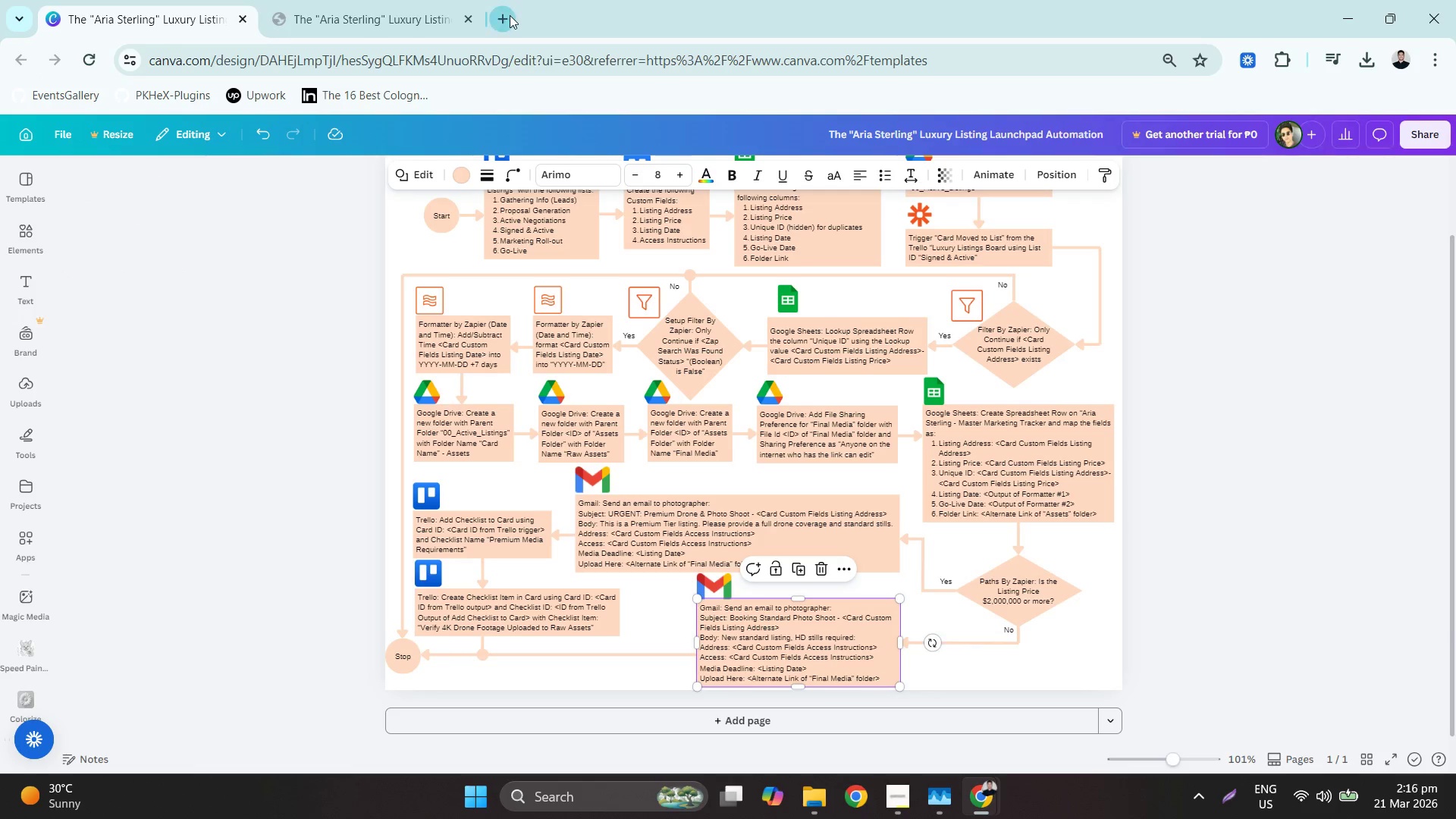 
type(pths by xa)
key(Backspace)
type(z)
key(Backspace)
type(apier logo)
 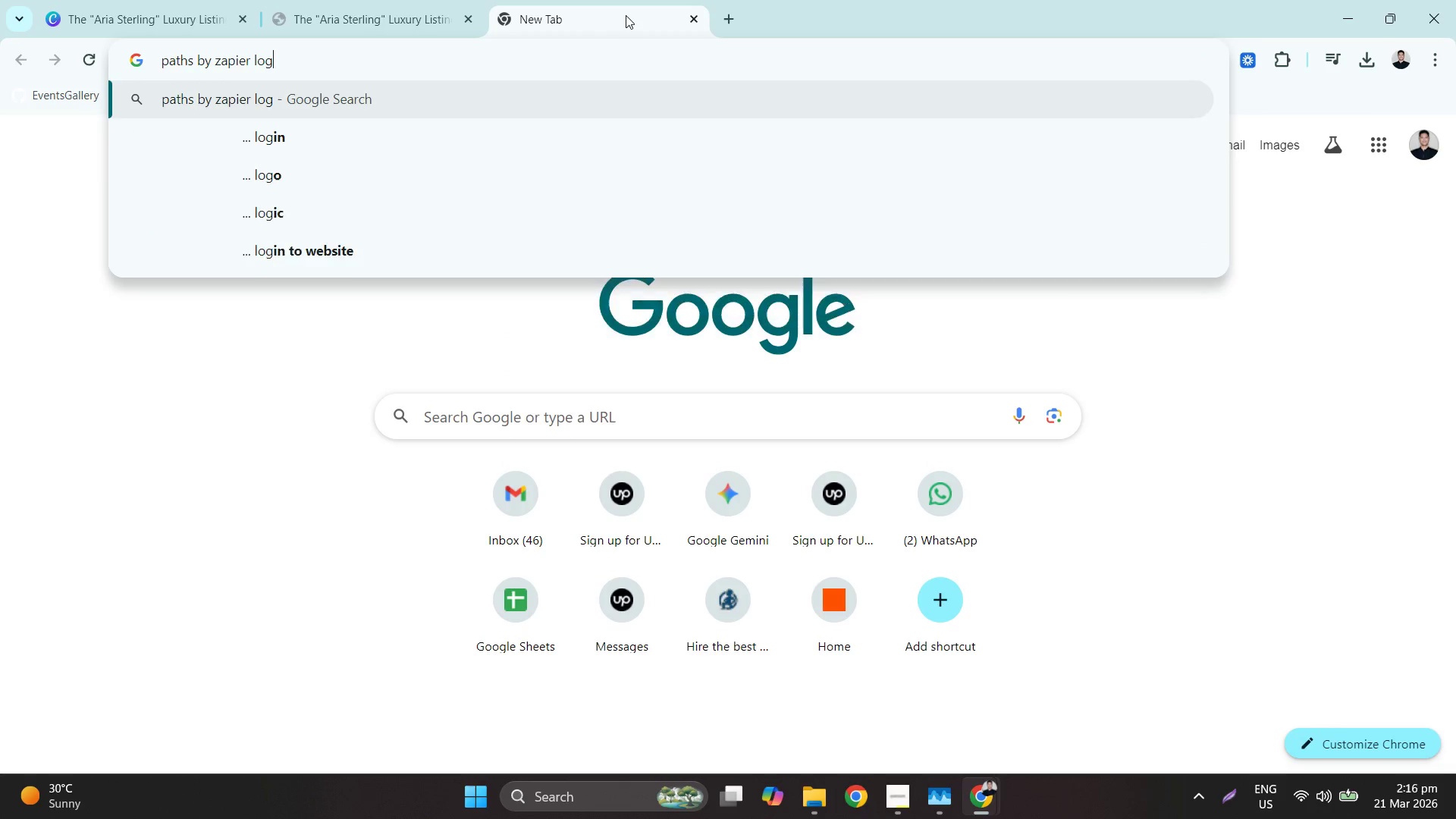 
key(Enter)
 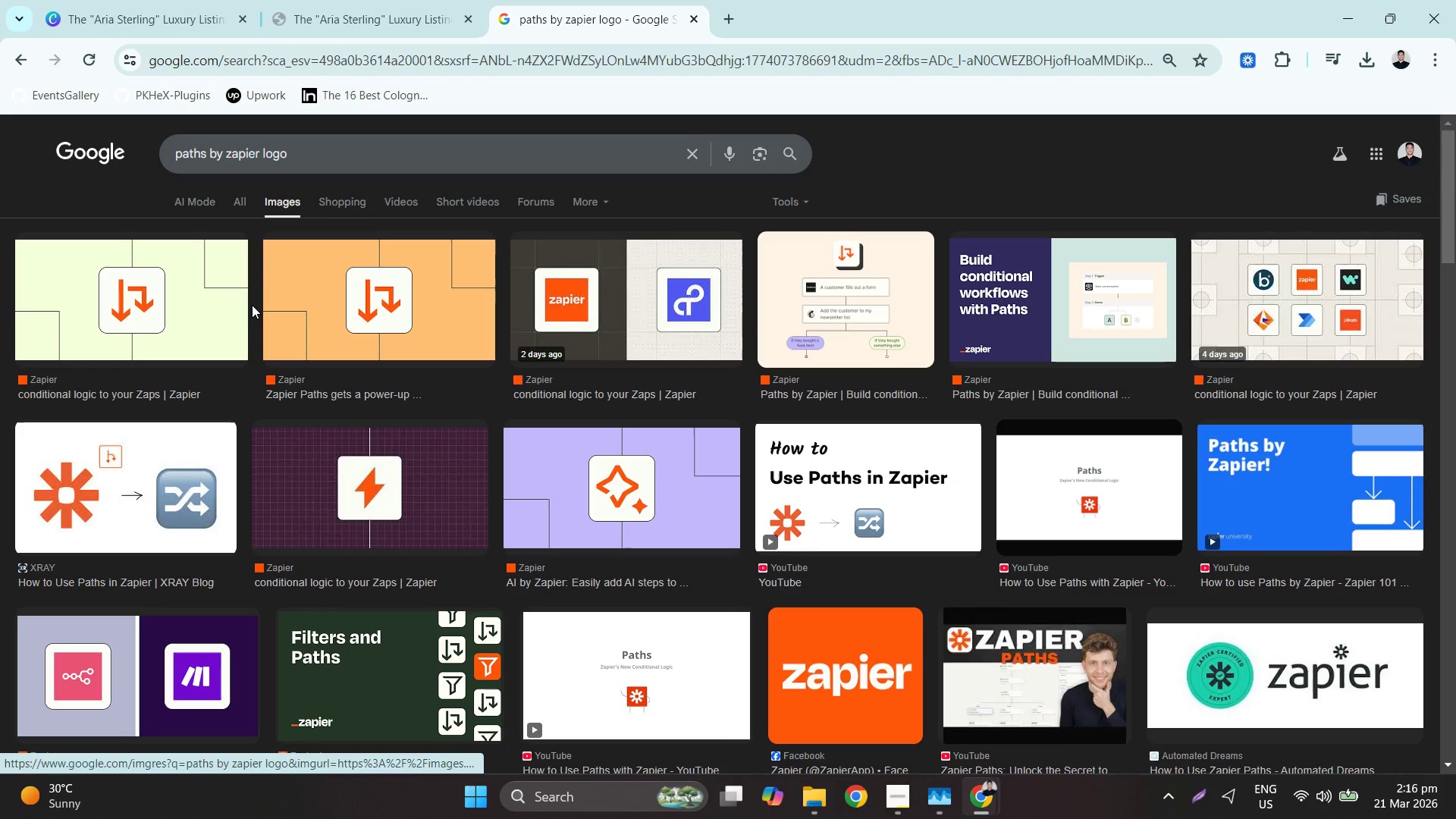 
wait(5.89)
 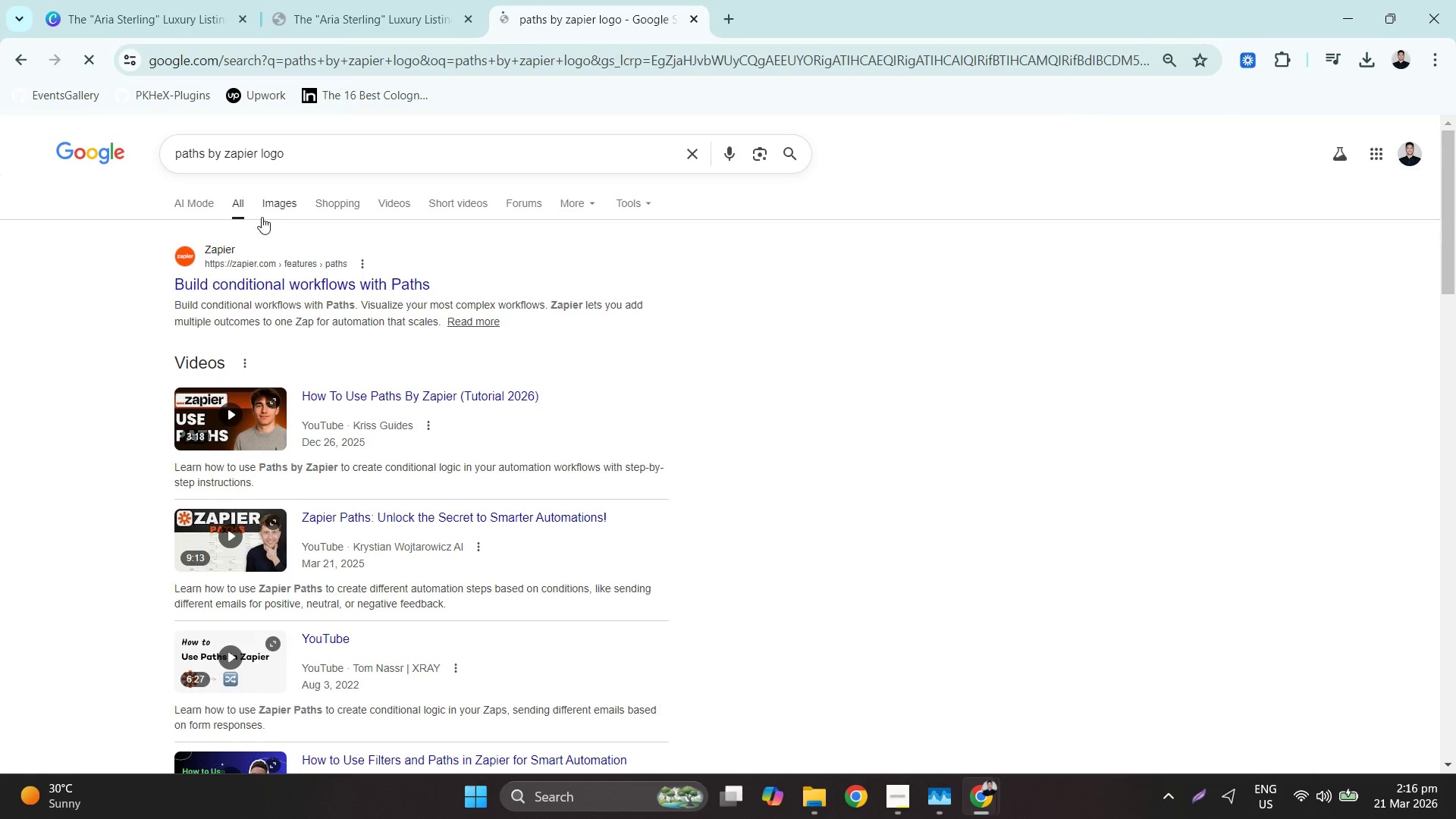 
left_click([146, 297])
 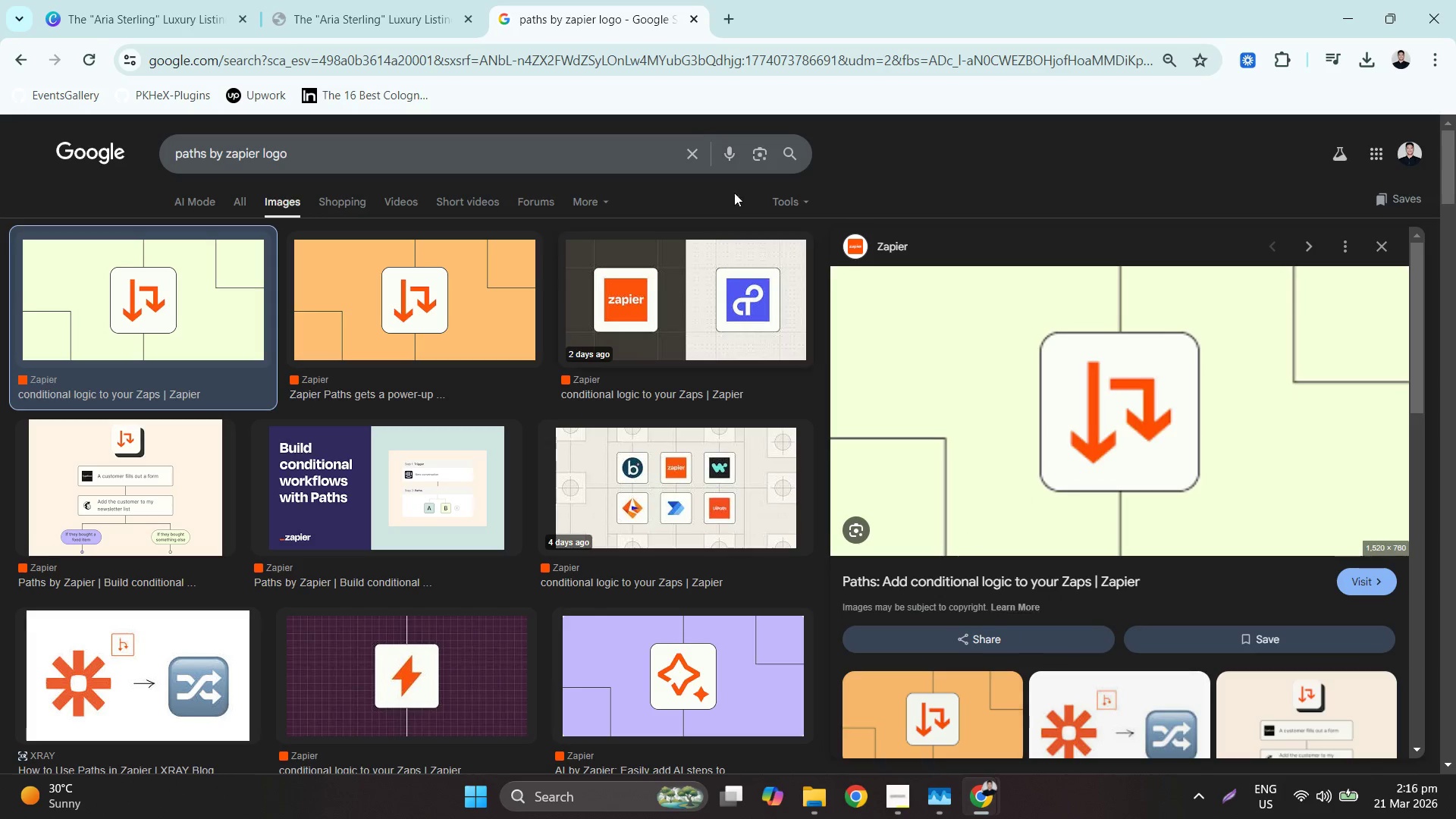 
left_click([130, 0])
 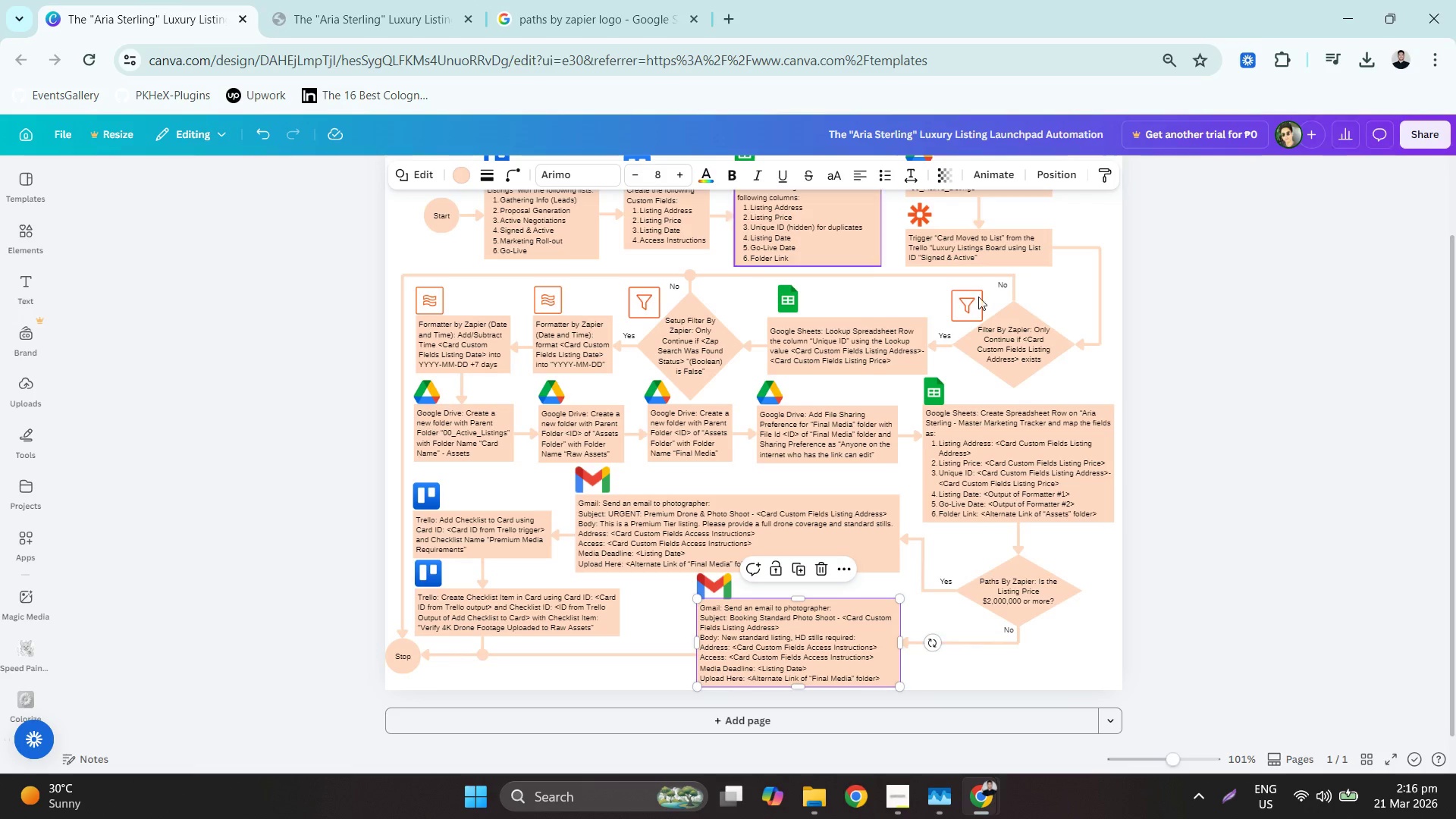 
hold_key(key=ControlLeft, duration=0.75)
scroll: coordinate [1165, 420], scroll_direction: up, amount: 6.0
 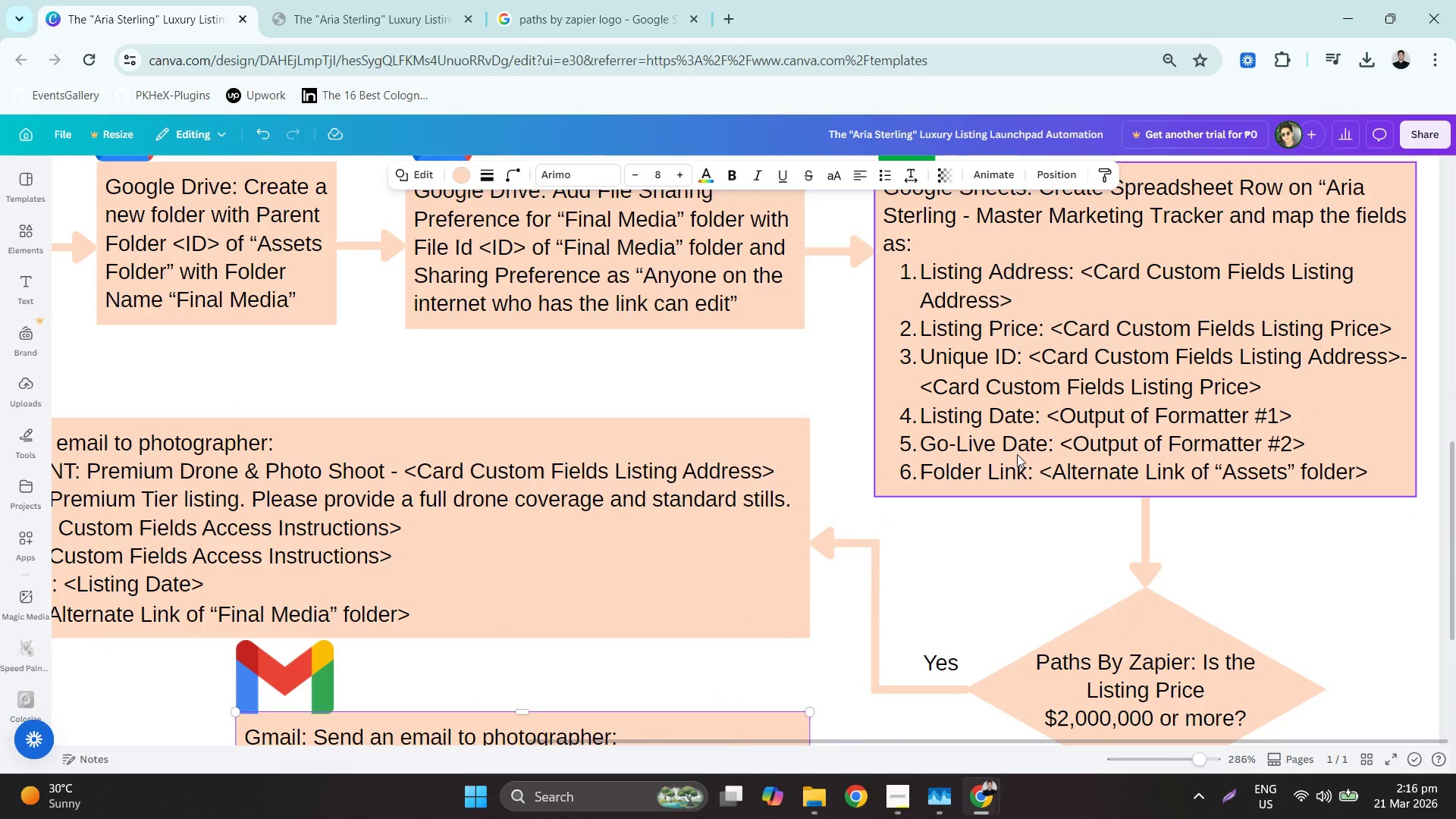 
key(Control+V)
 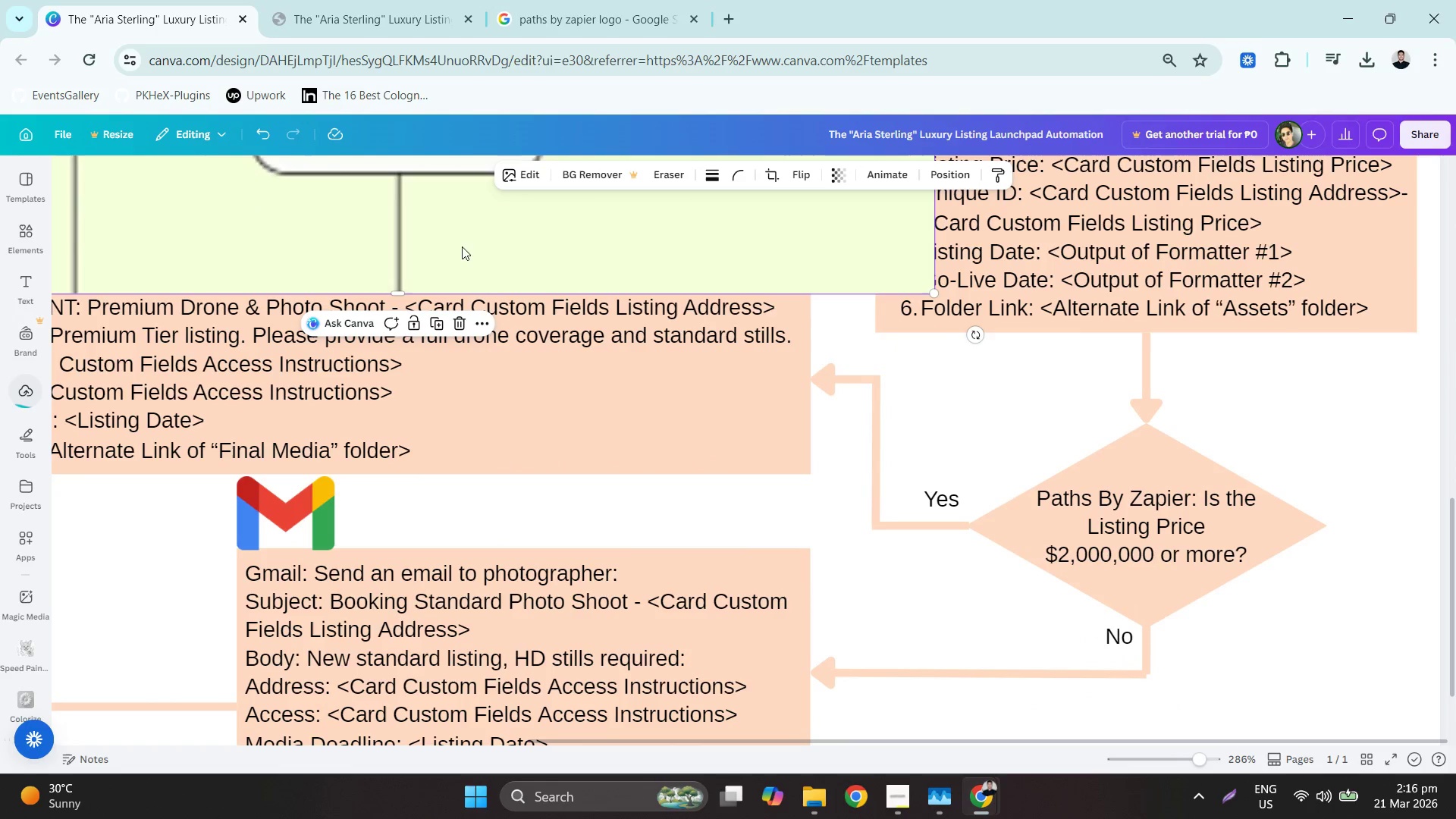 
left_click_drag(start_coordinate=[327, 237], to_coordinate=[666, 487])
 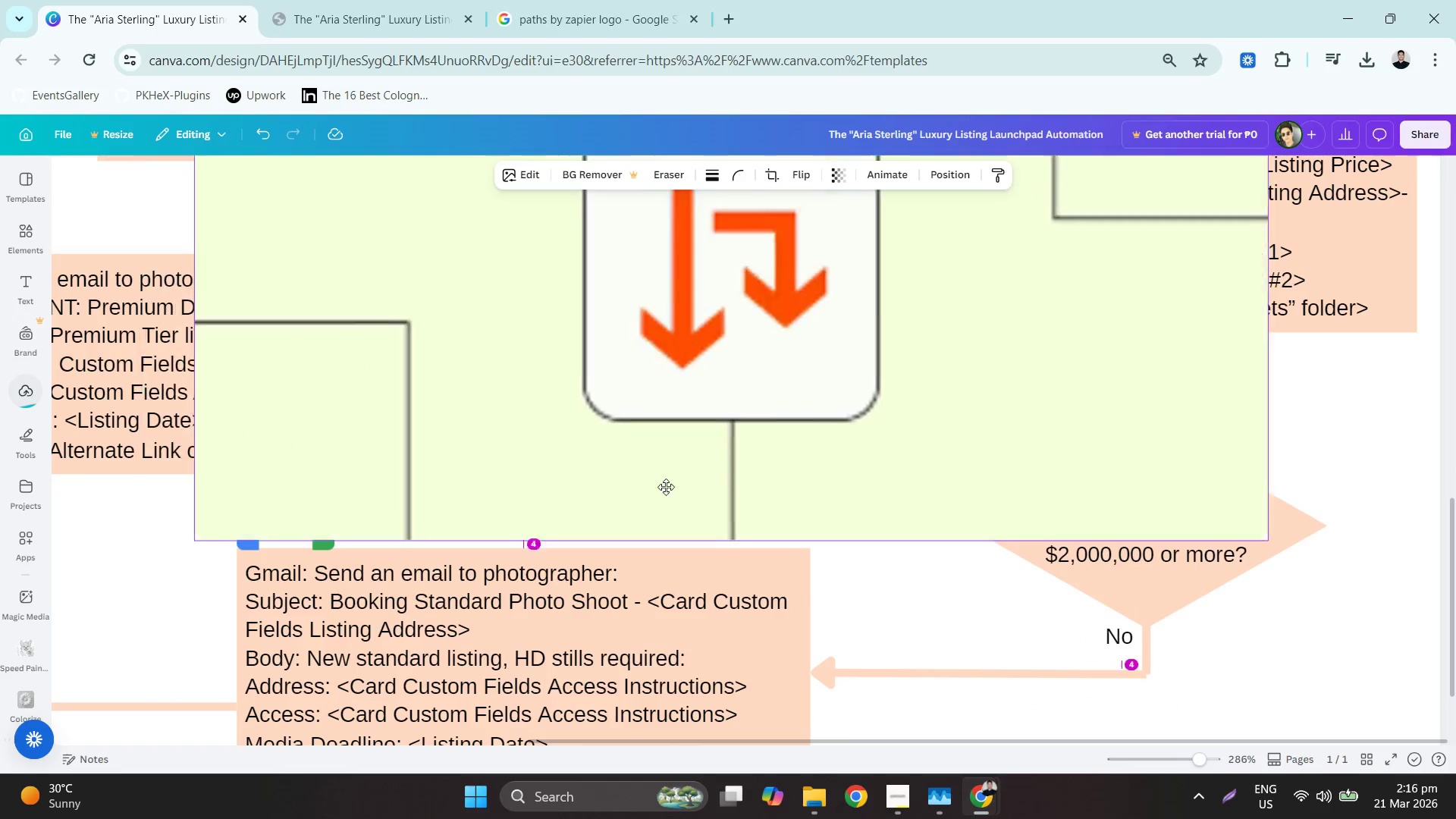 
hold_key(key=ControlLeft, duration=0.56)
 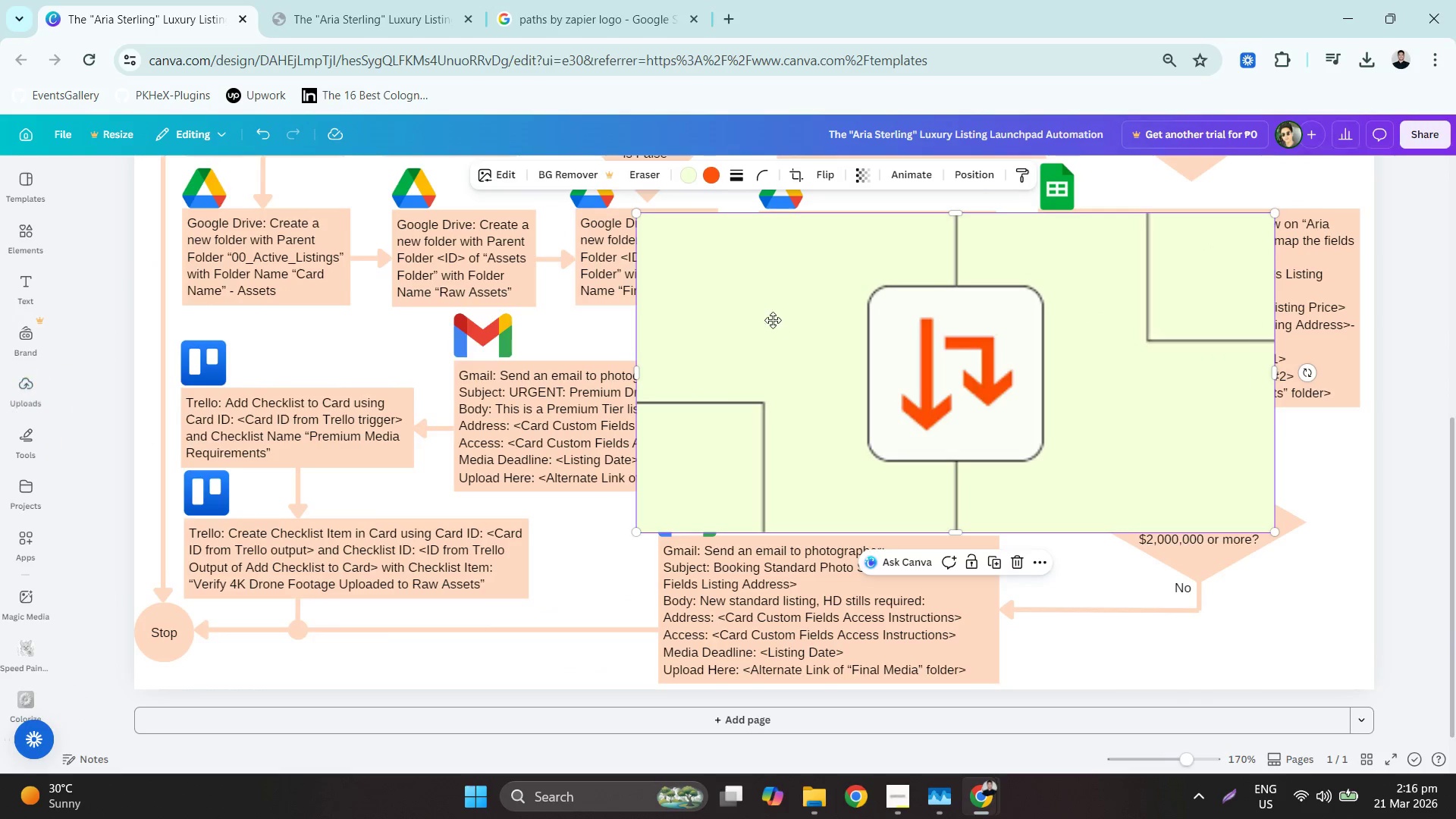 
left_click([777, 320])
 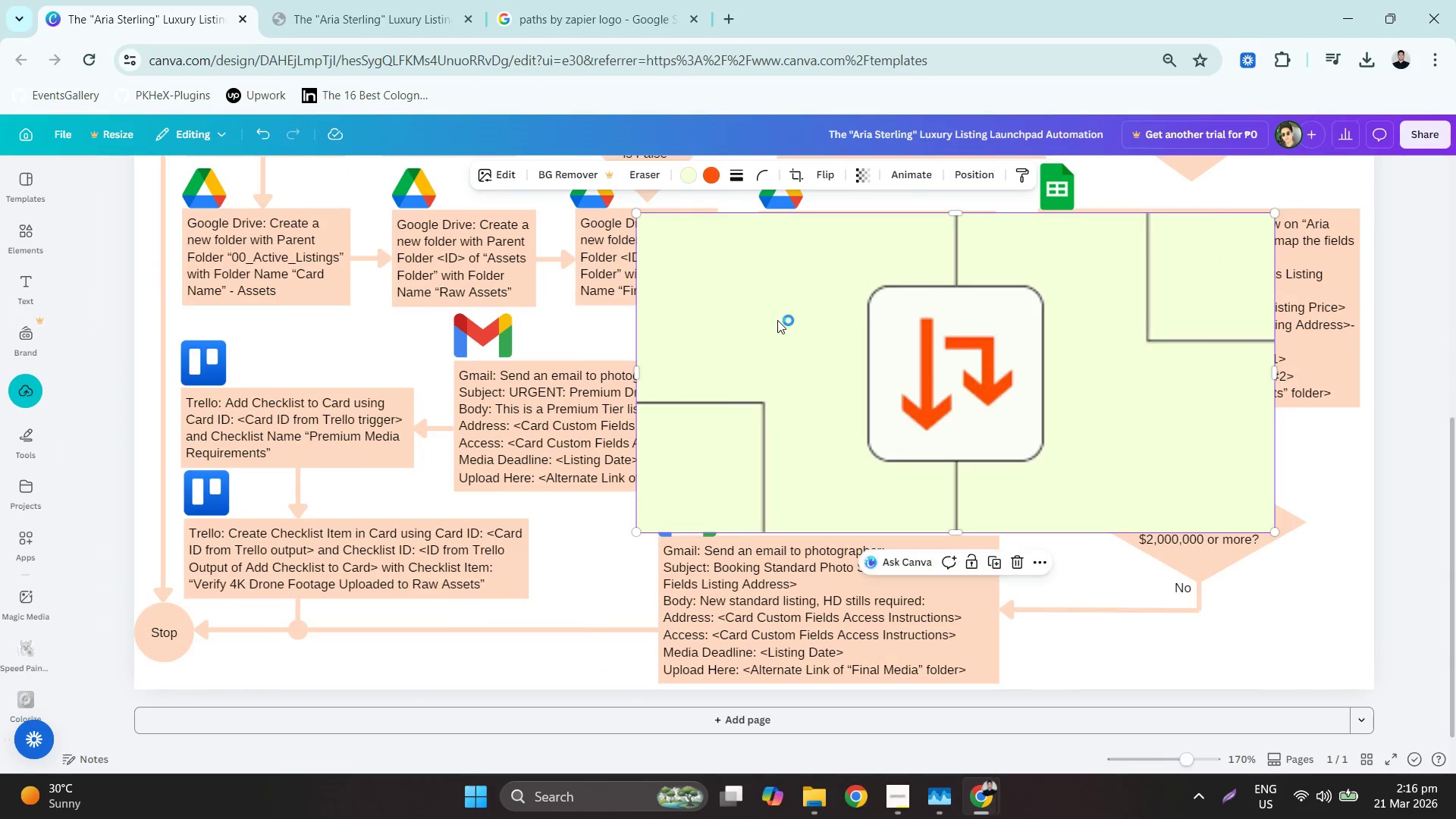 
scroll: coordinate [672, 488], scroll_direction: down, amount: 3.0
 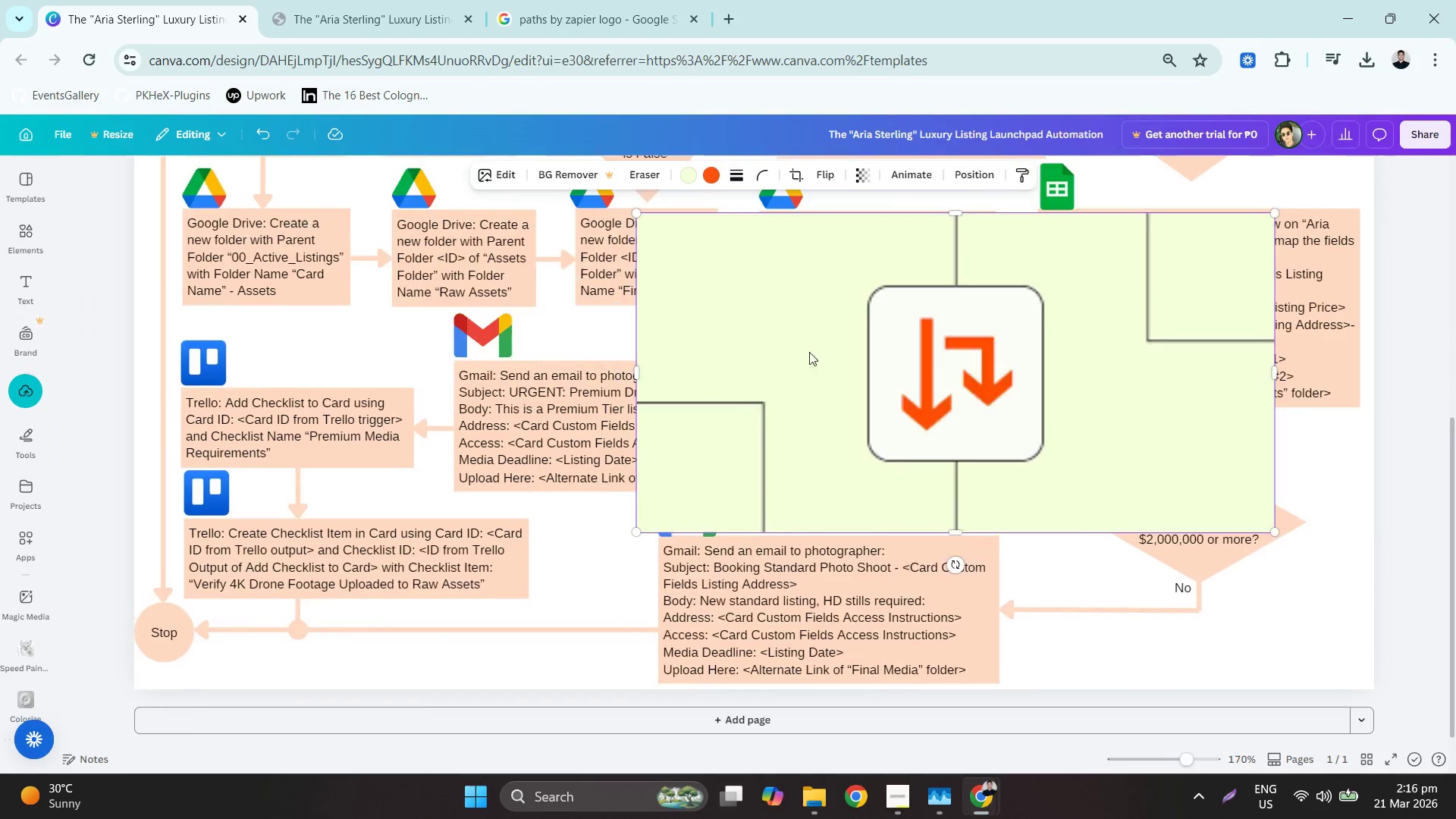 
double_click([777, 320])
 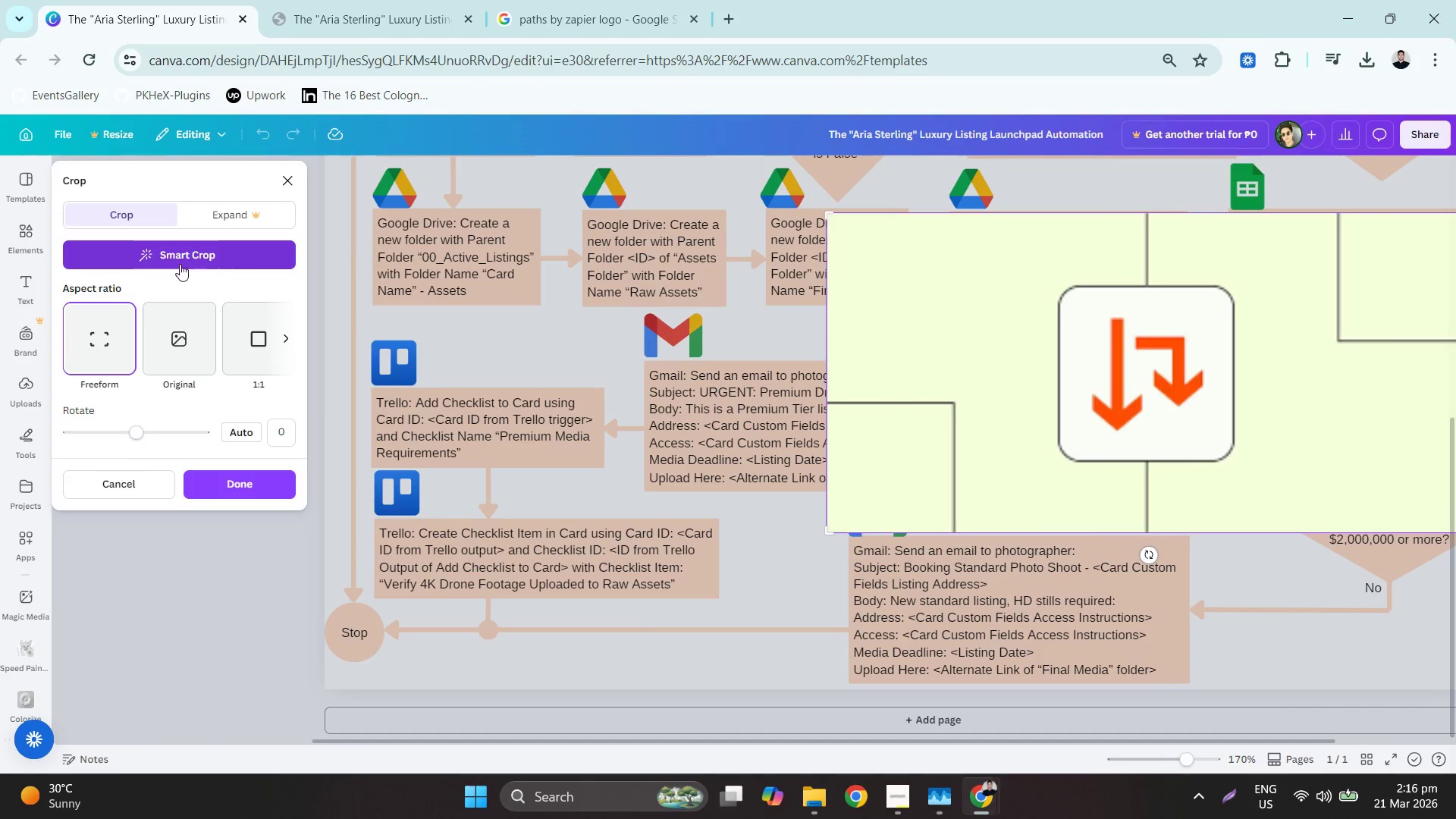 
left_click([116, 220])
 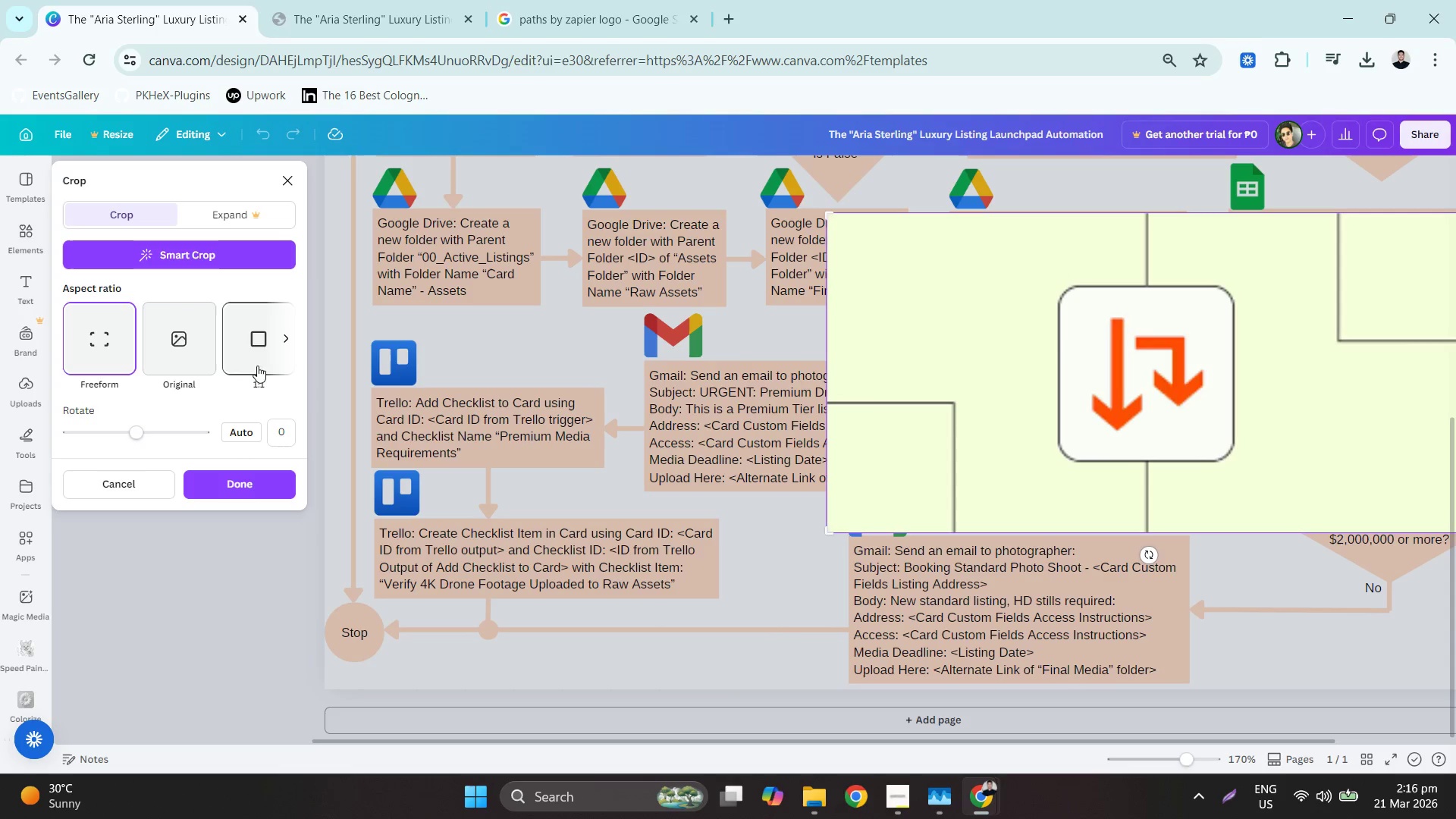 
left_click([237, 255])
 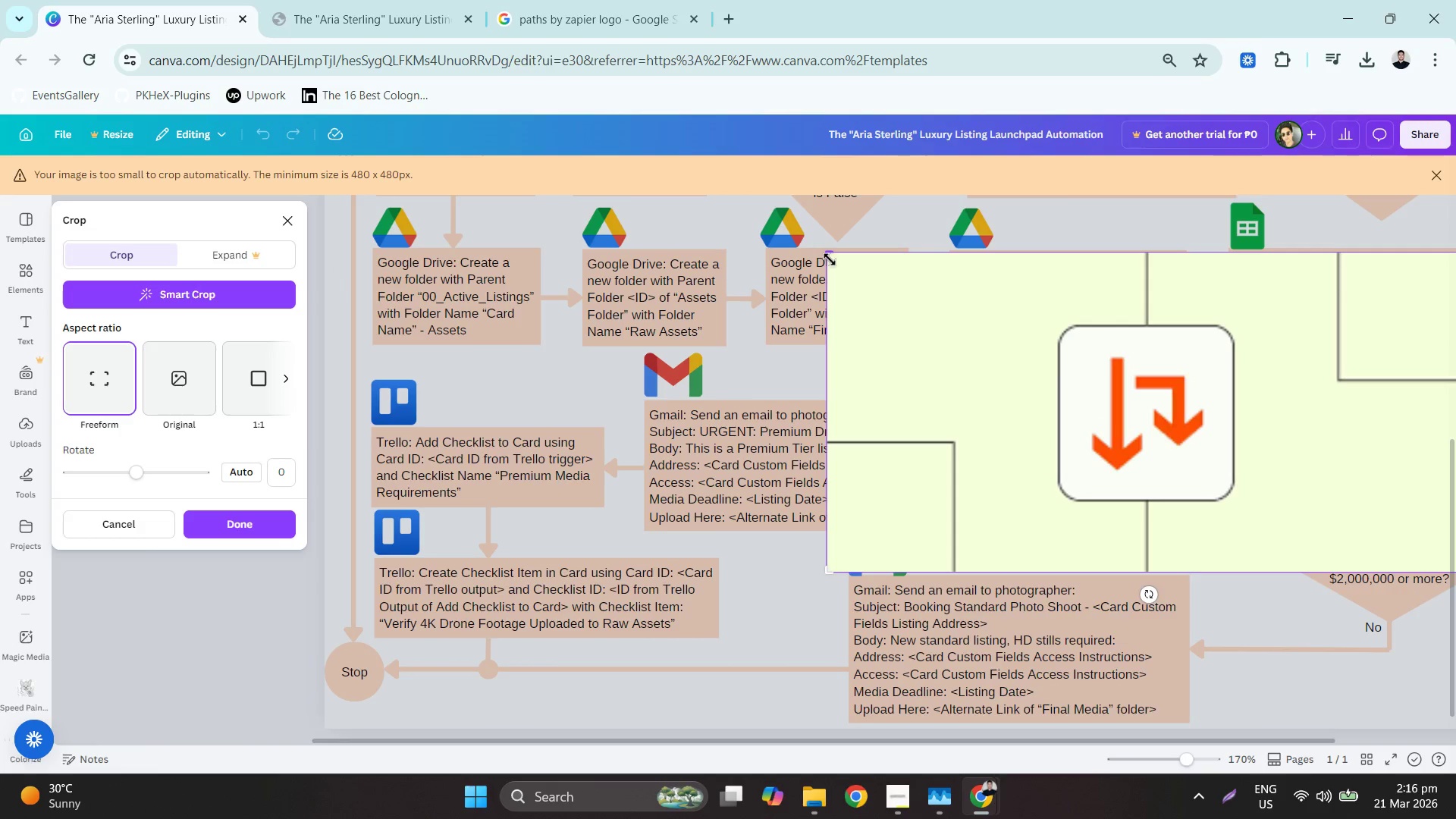 
left_click_drag(start_coordinate=[830, 259], to_coordinate=[1053, 321])
 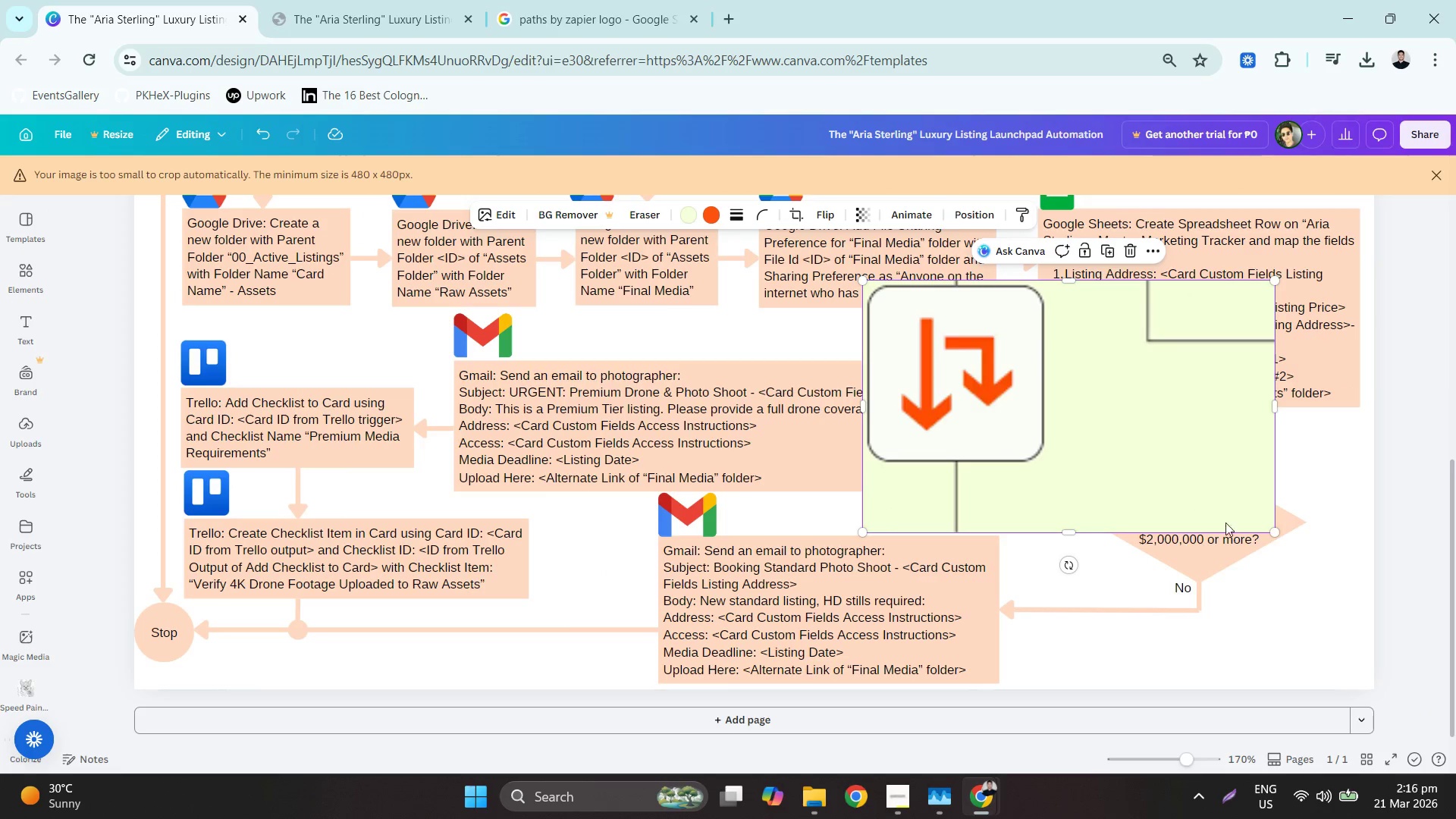 
left_click_drag(start_coordinate=[1279, 526], to_coordinate=[1064, 456])
 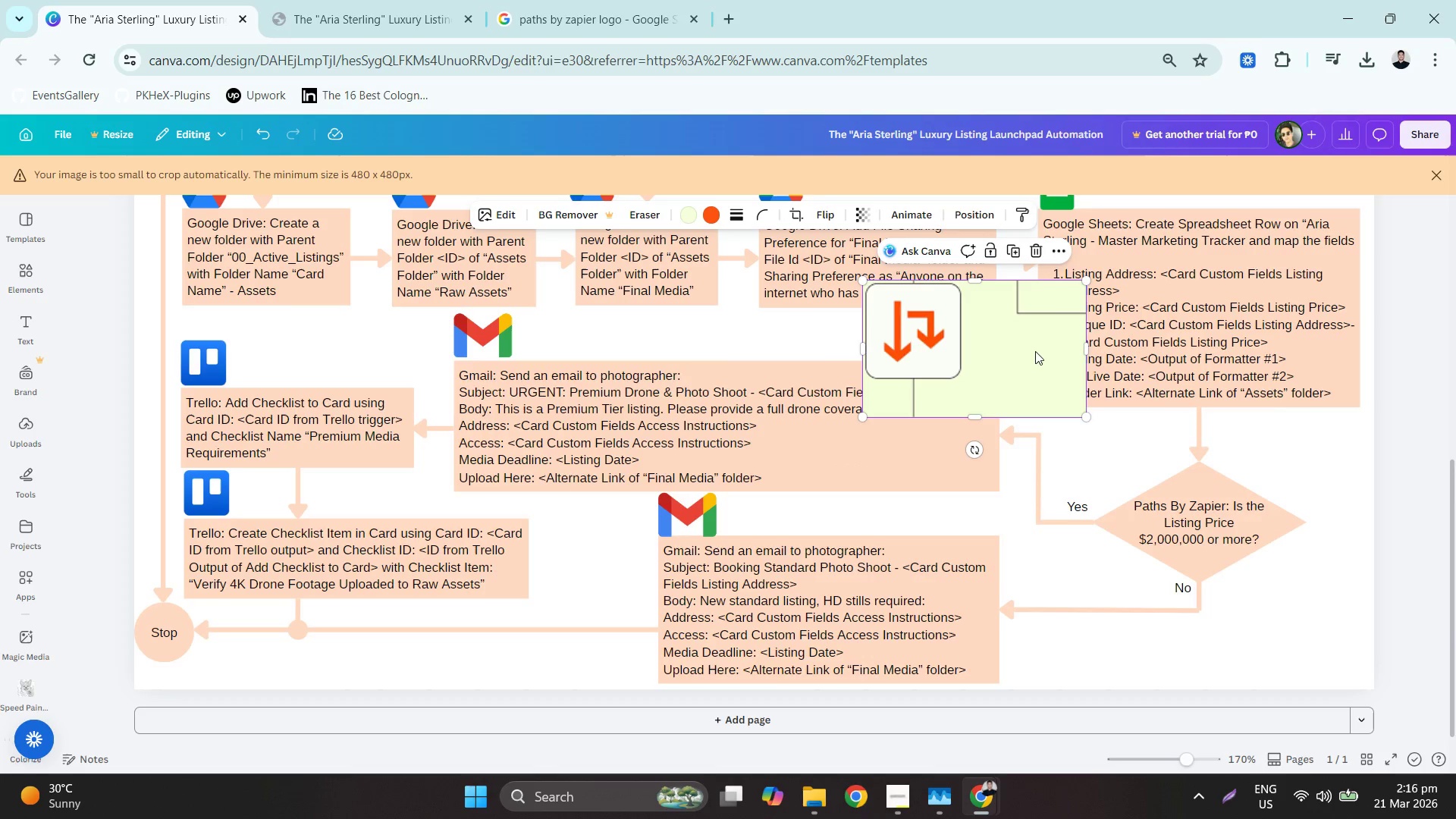 
double_click([1035, 350])
 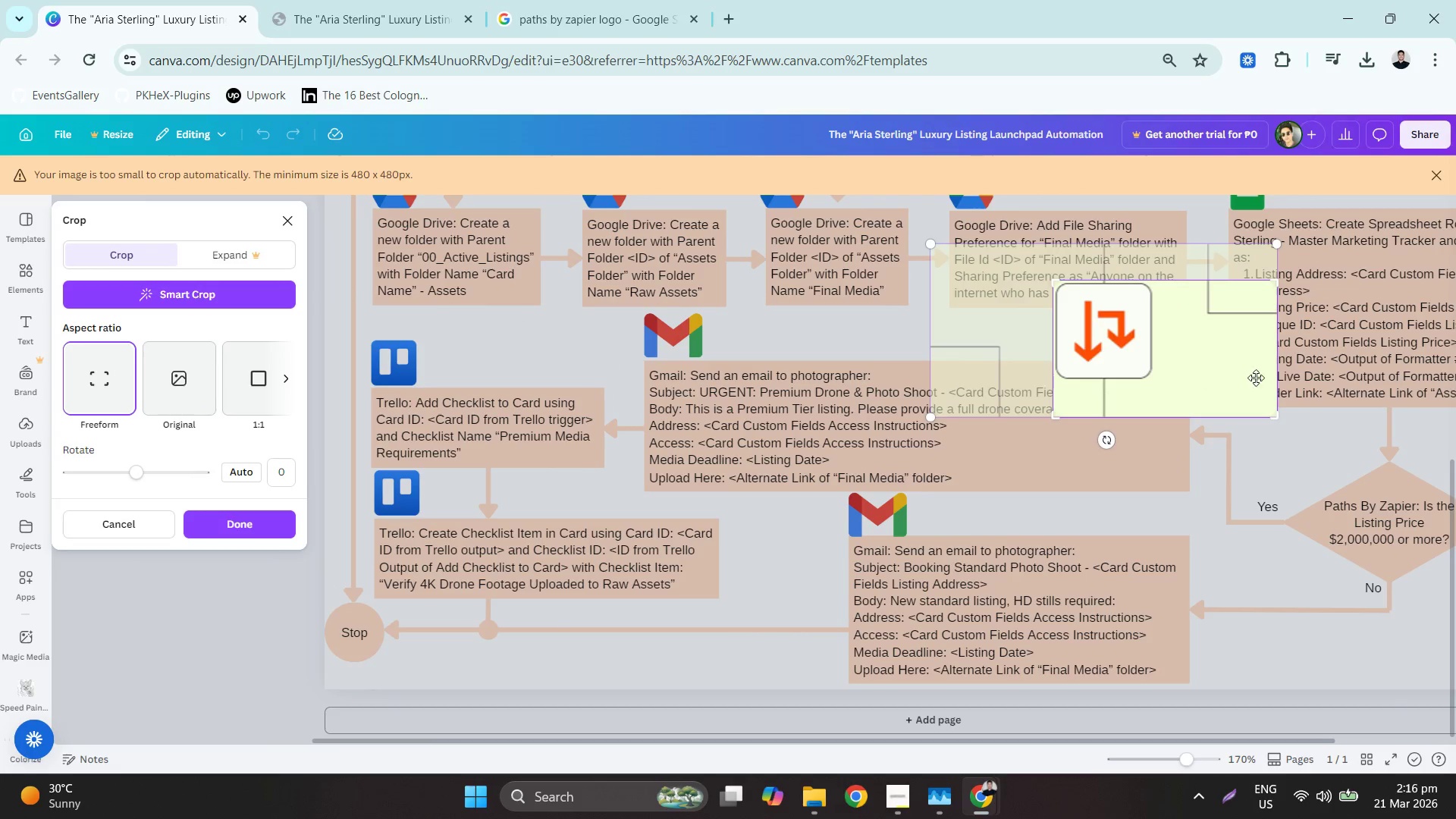 
left_click_drag(start_coordinate=[1278, 419], to_coordinate=[1158, 383])
 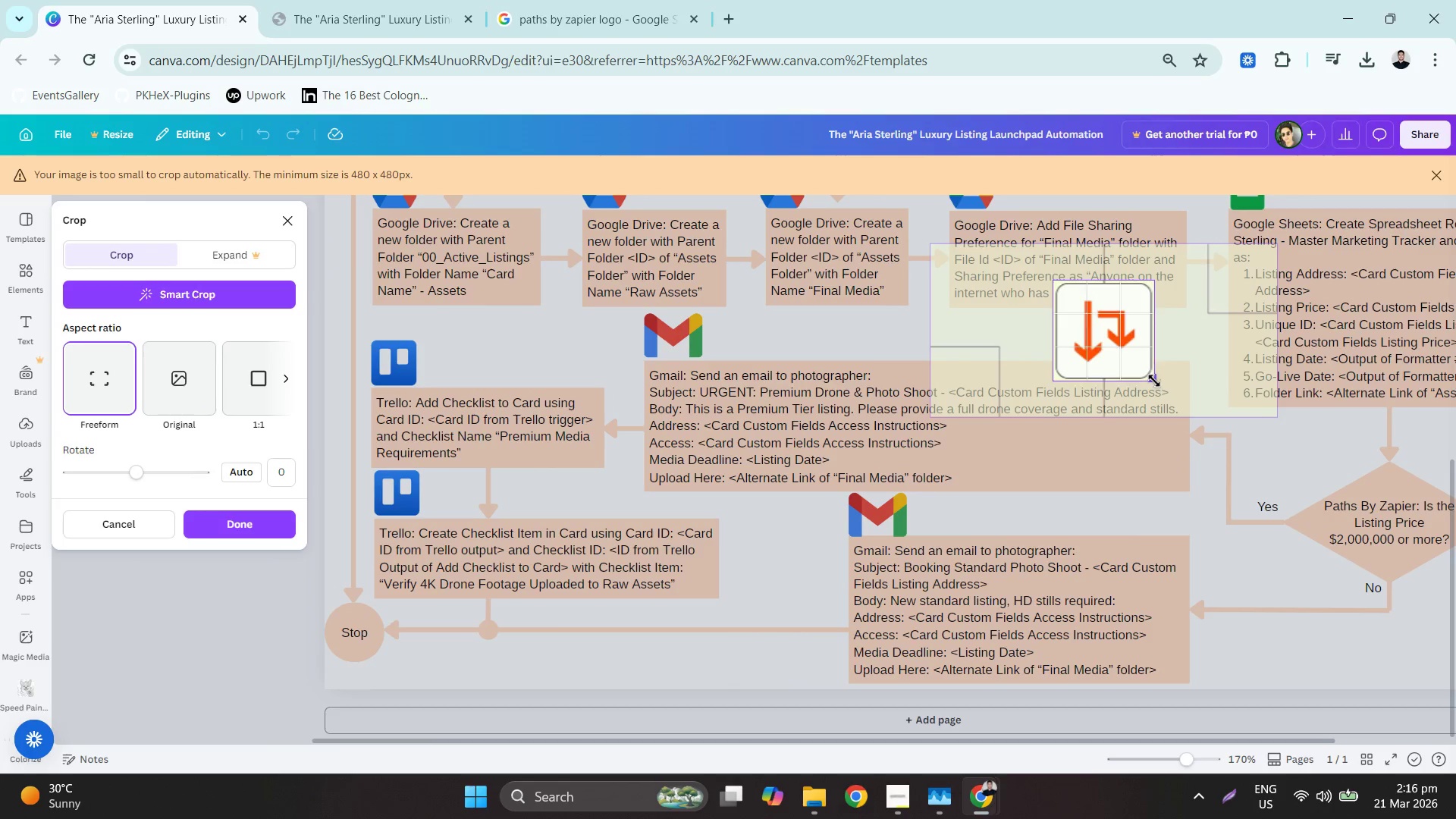 
left_click([1246, 513])
 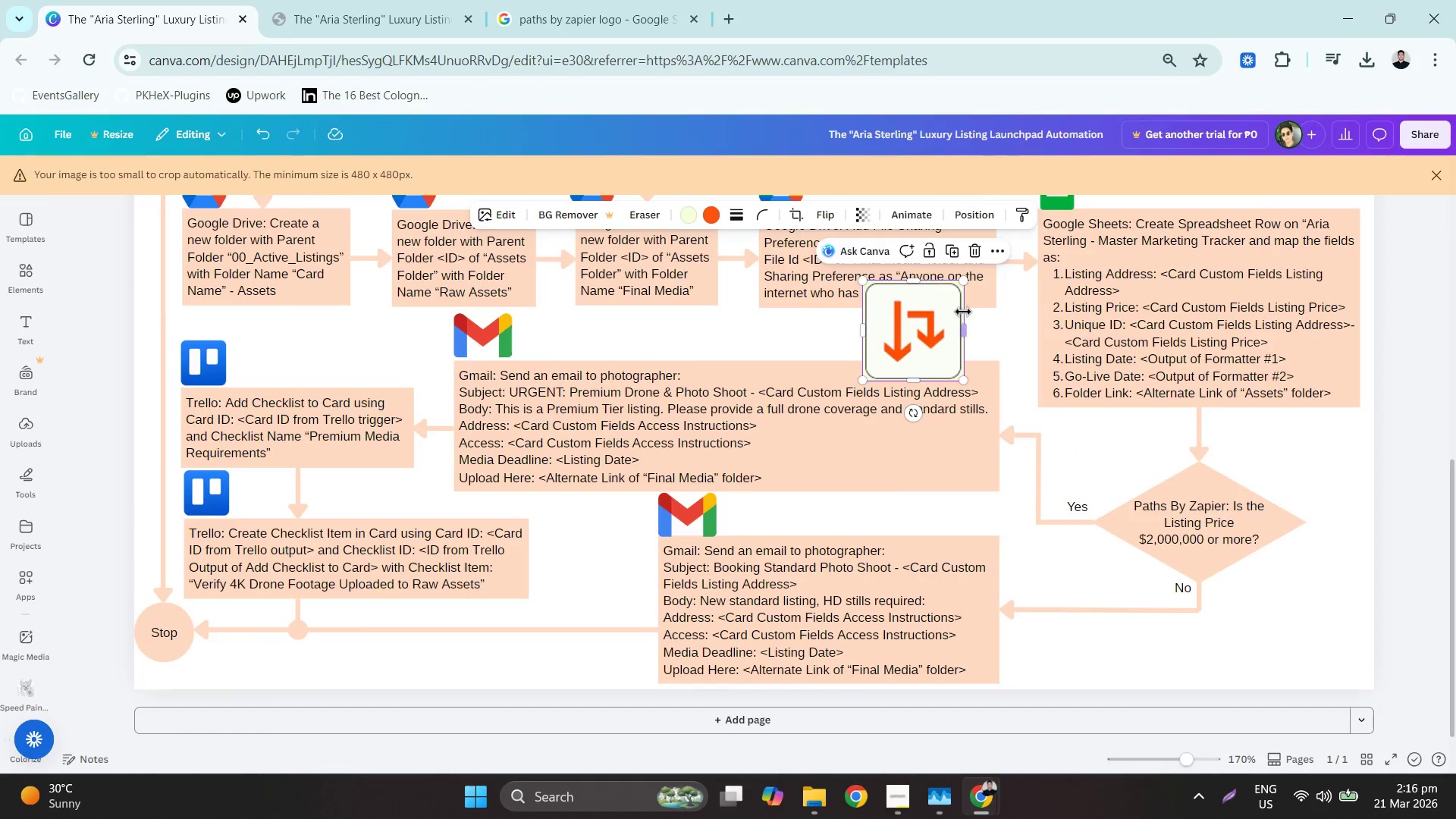 
left_click_drag(start_coordinate=[933, 324], to_coordinate=[1151, 438])
 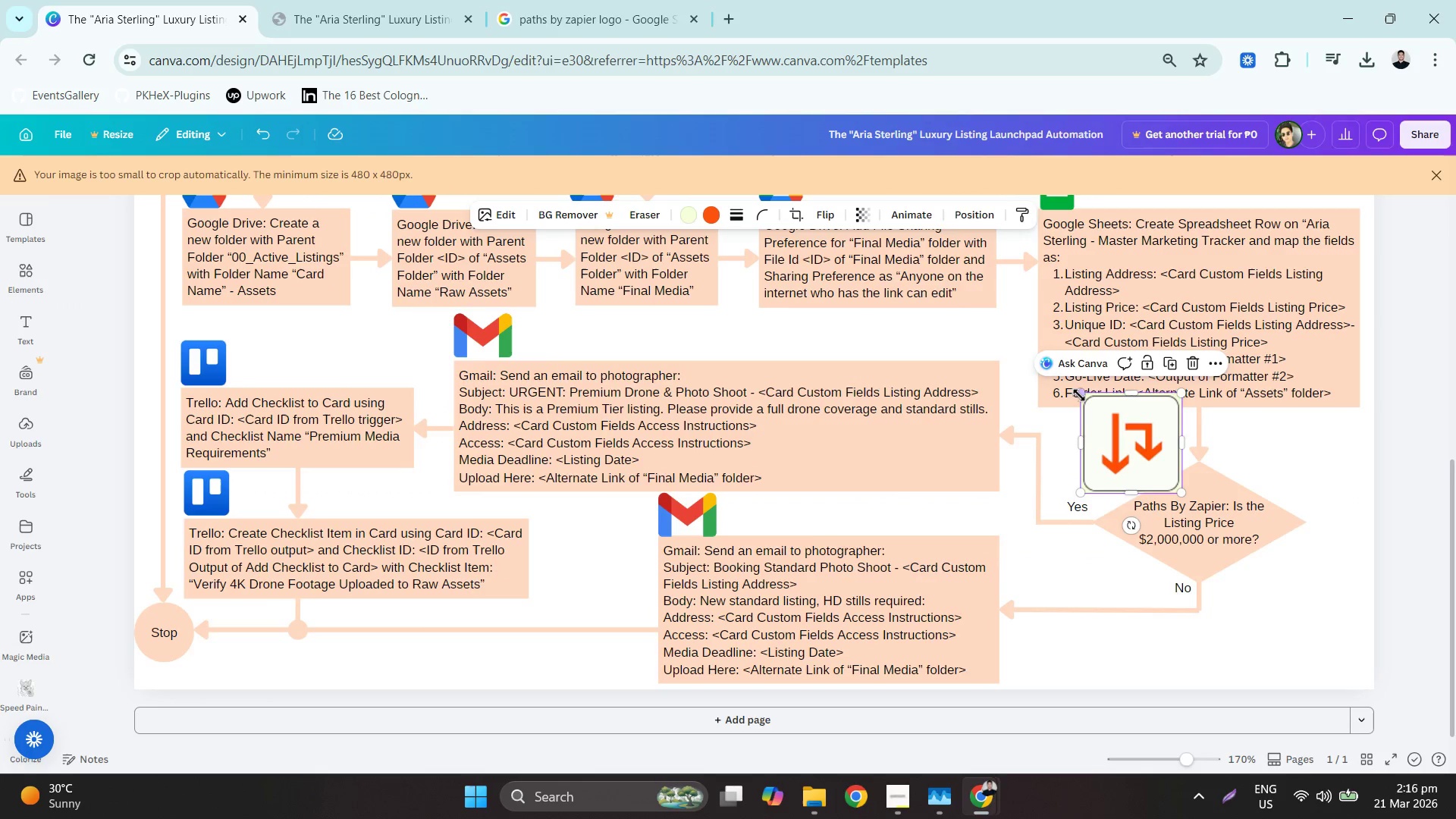 
left_click_drag(start_coordinate=[1079, 394], to_coordinate=[1138, 431])
 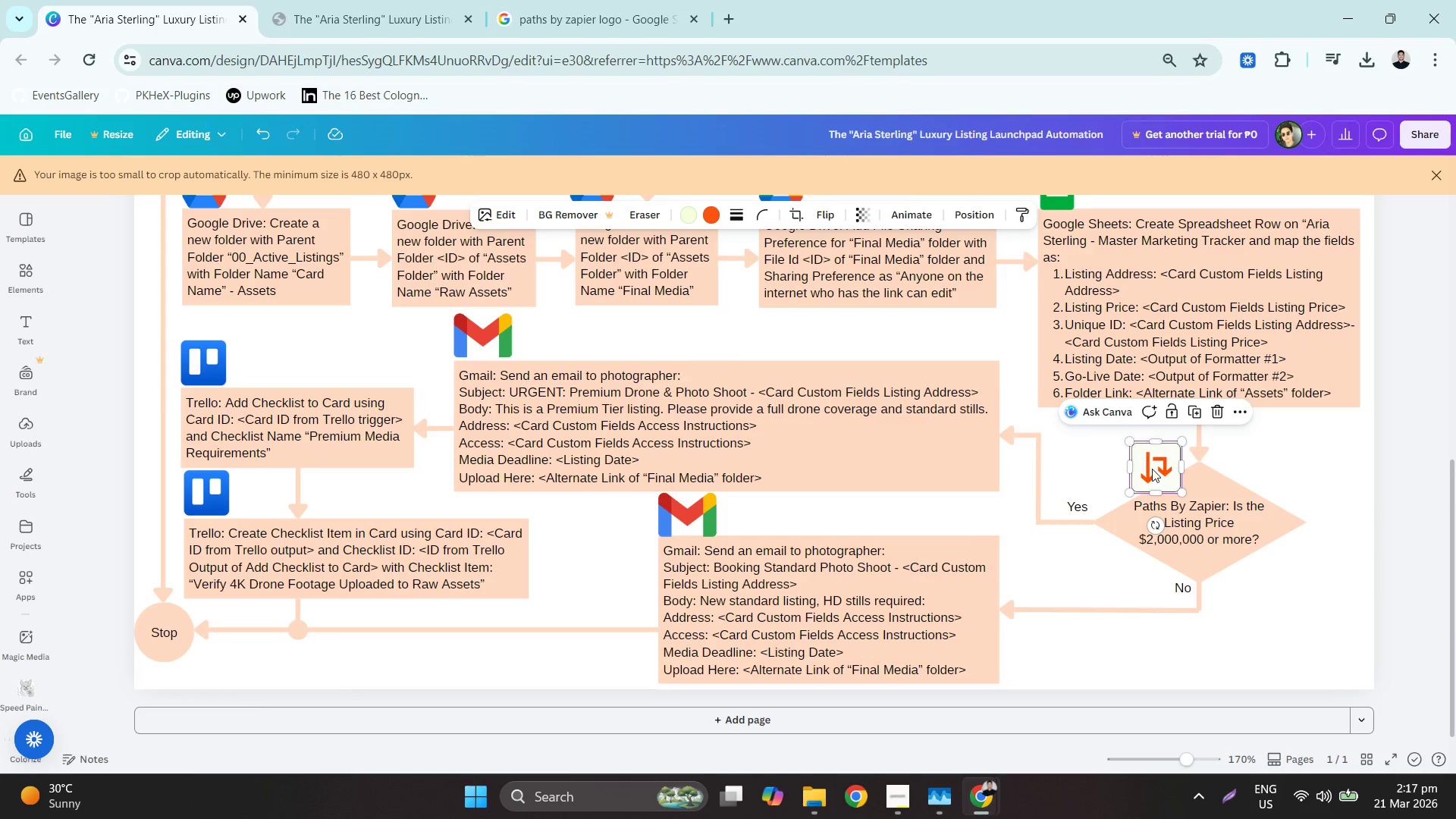 
left_click_drag(start_coordinate=[1152, 469], to_coordinate=[1142, 446])
 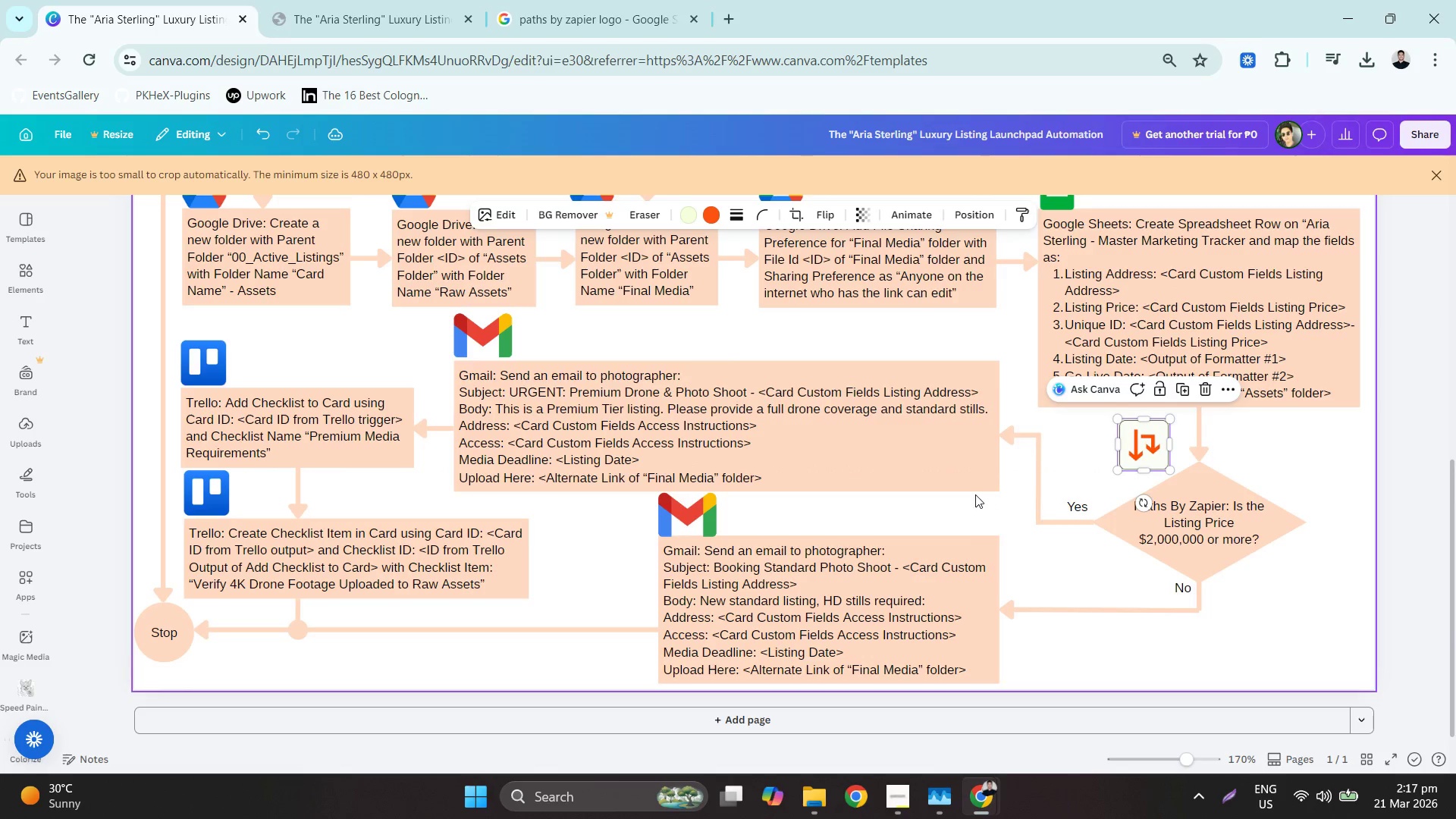 
hold_key(key=ControlLeft, duration=0.72)
scroll: coordinate [975, 494], scroll_direction: down, amount: 2.0
 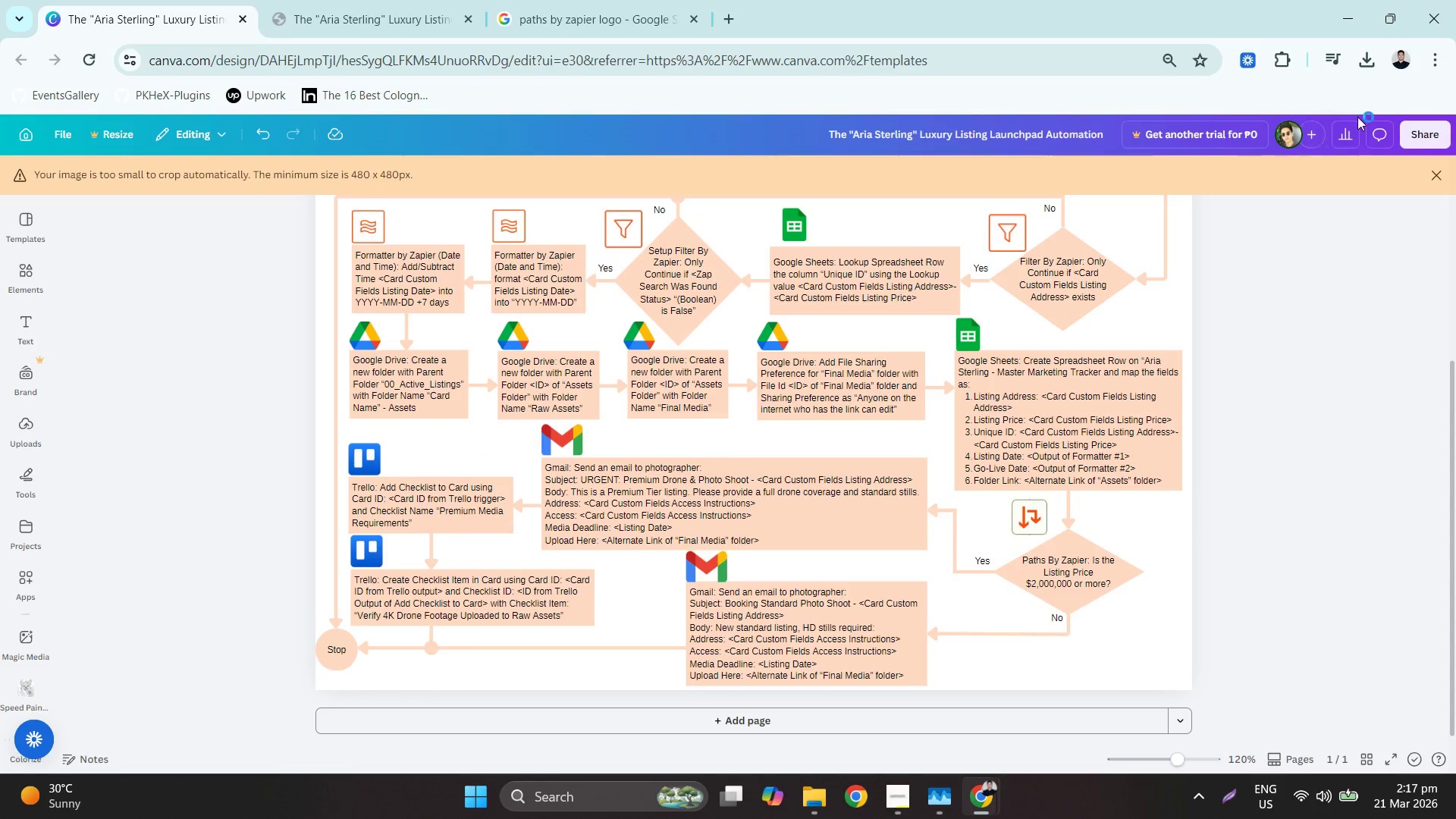 
wait(8.25)
 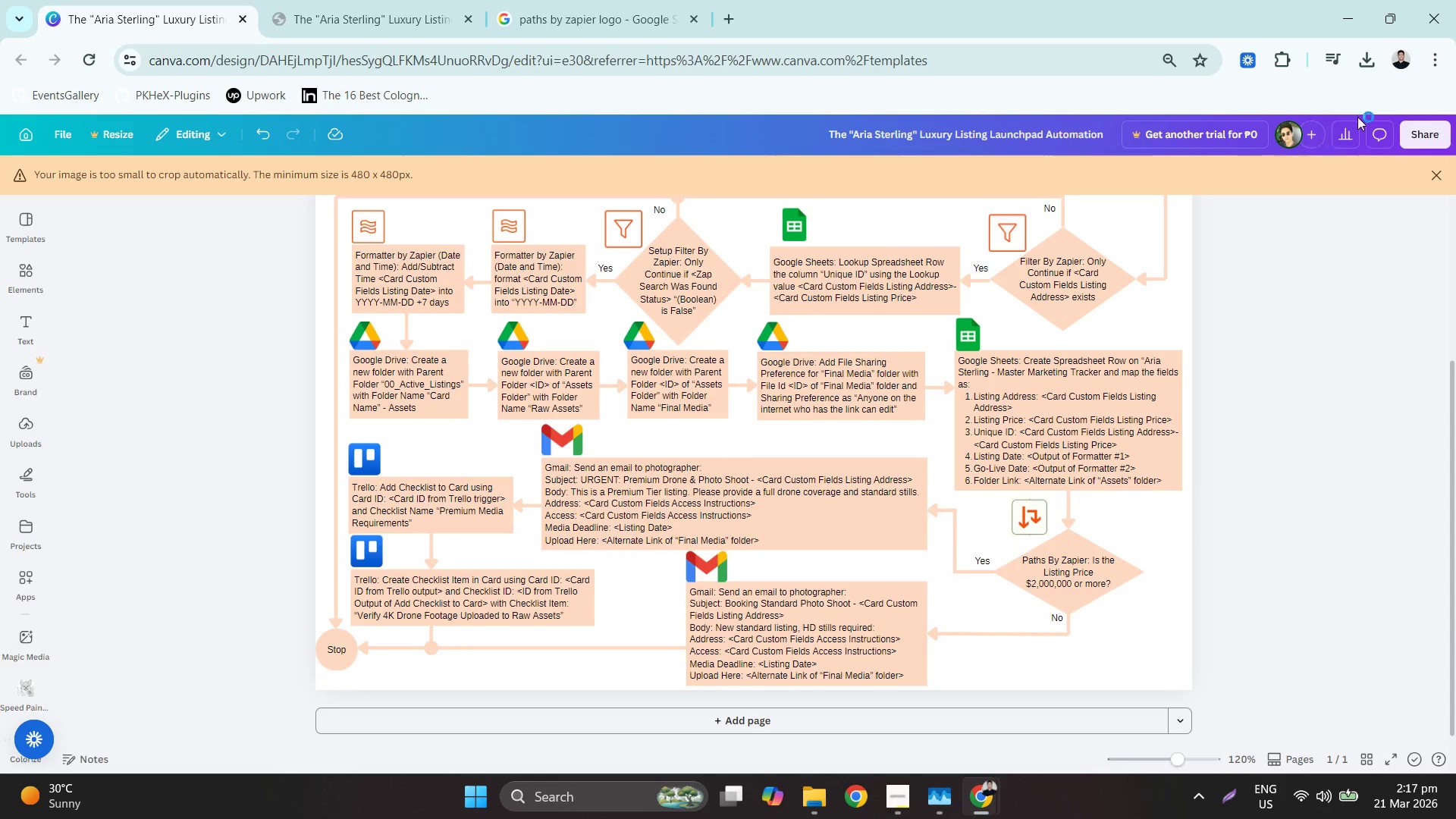 
key(Delete)
 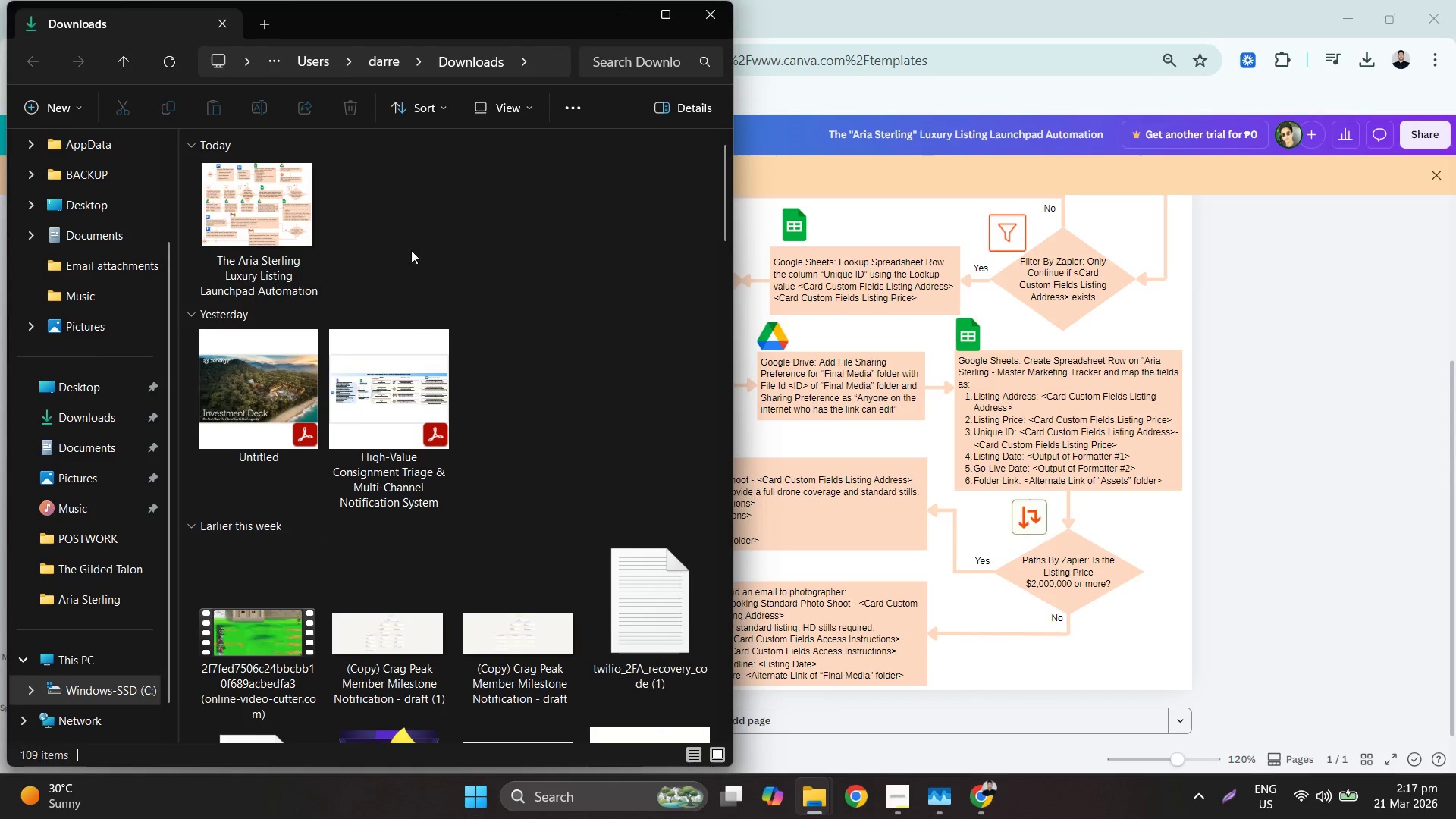 
key(Delete)
 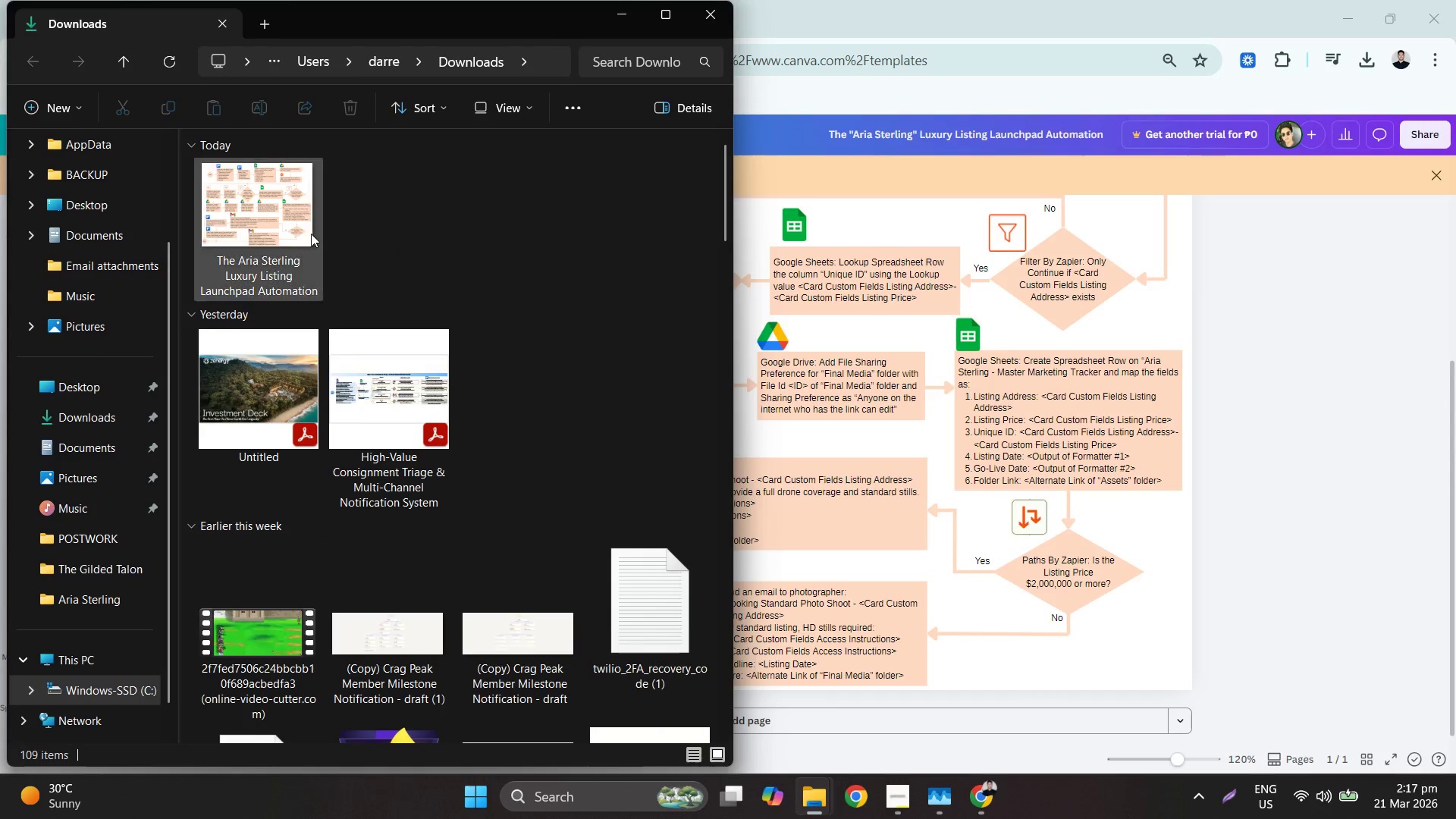 
left_click([288, 224])
 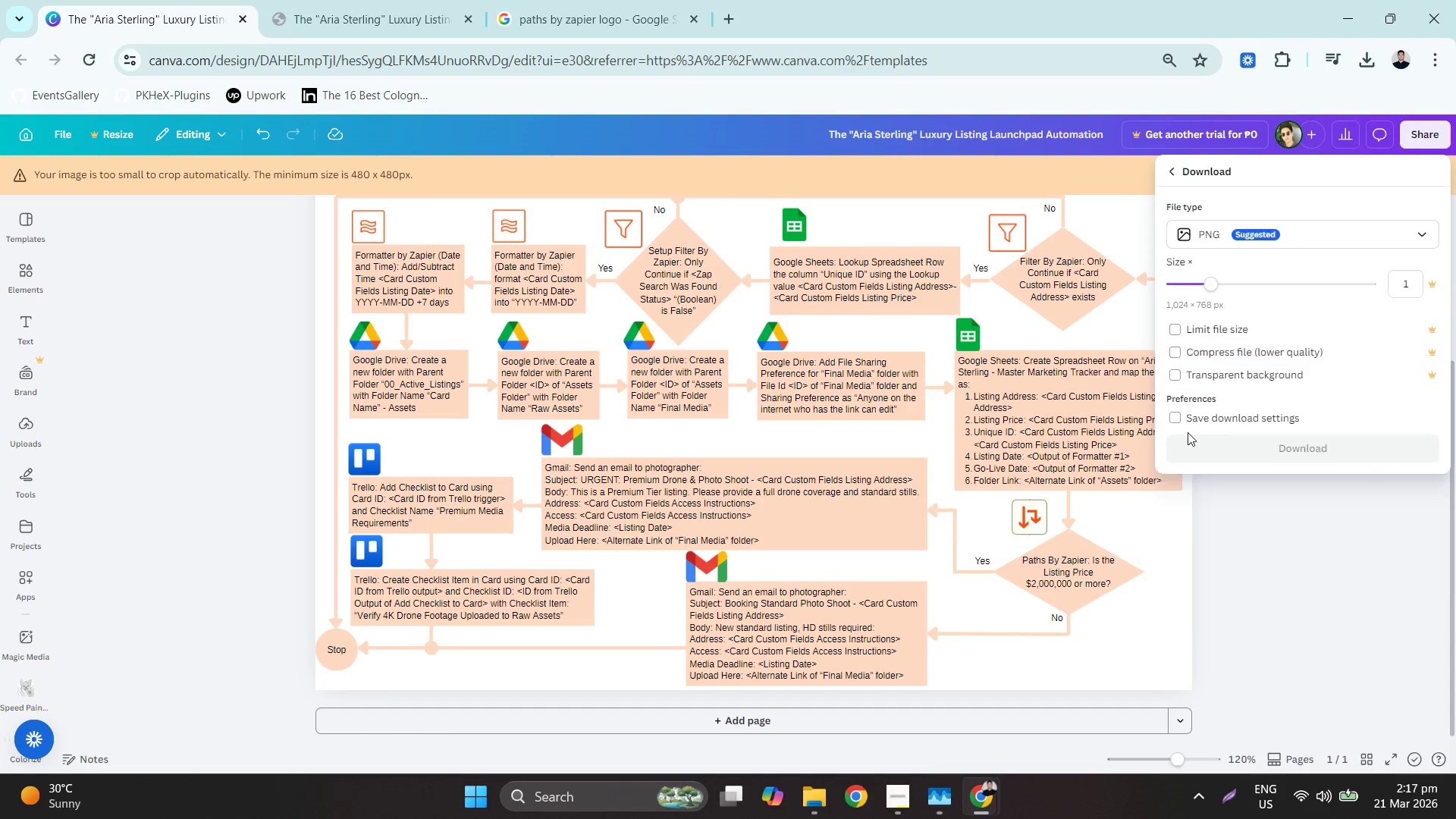 
left_click([1242, 246])
 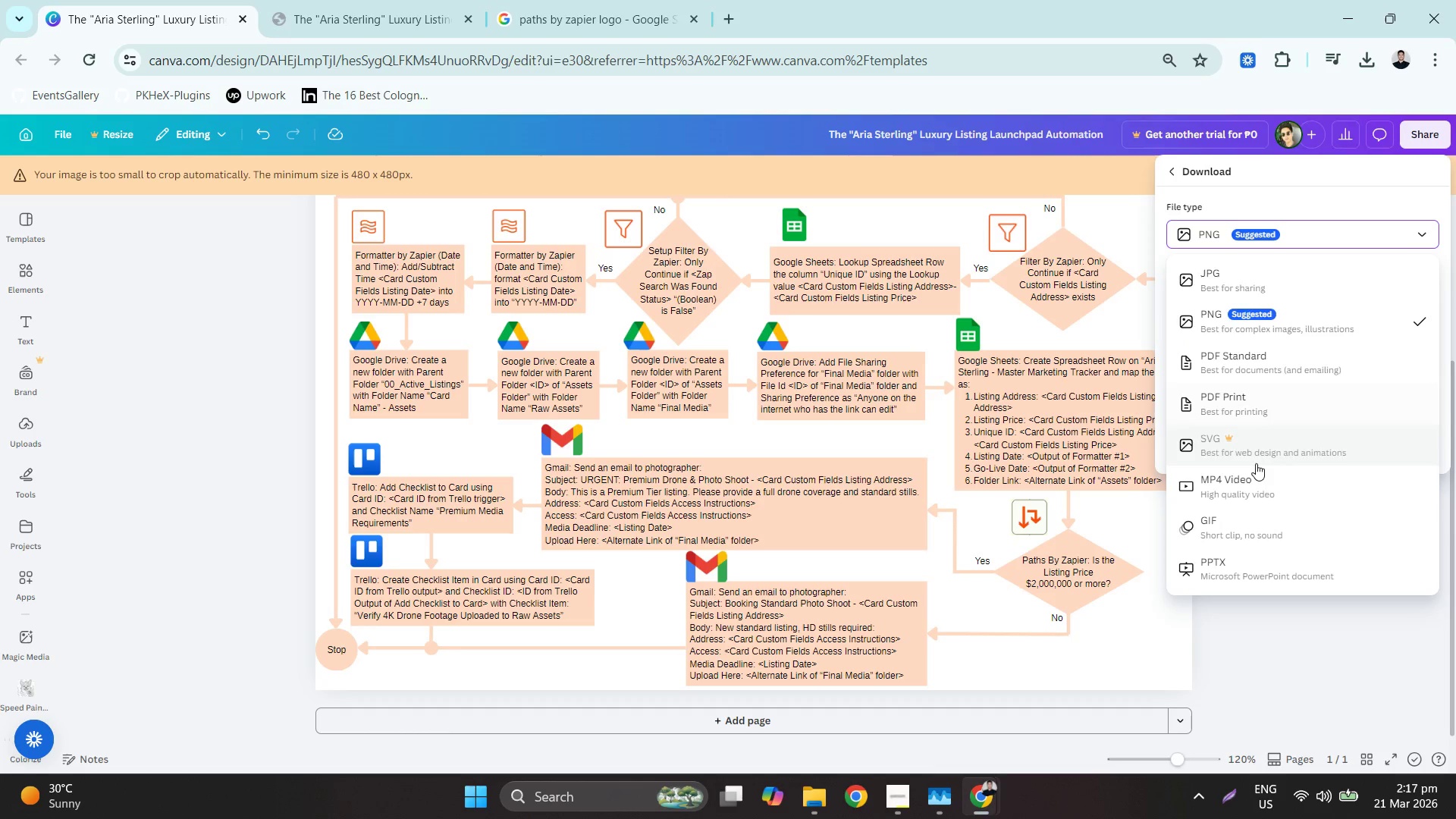 
left_click([1228, 406])
 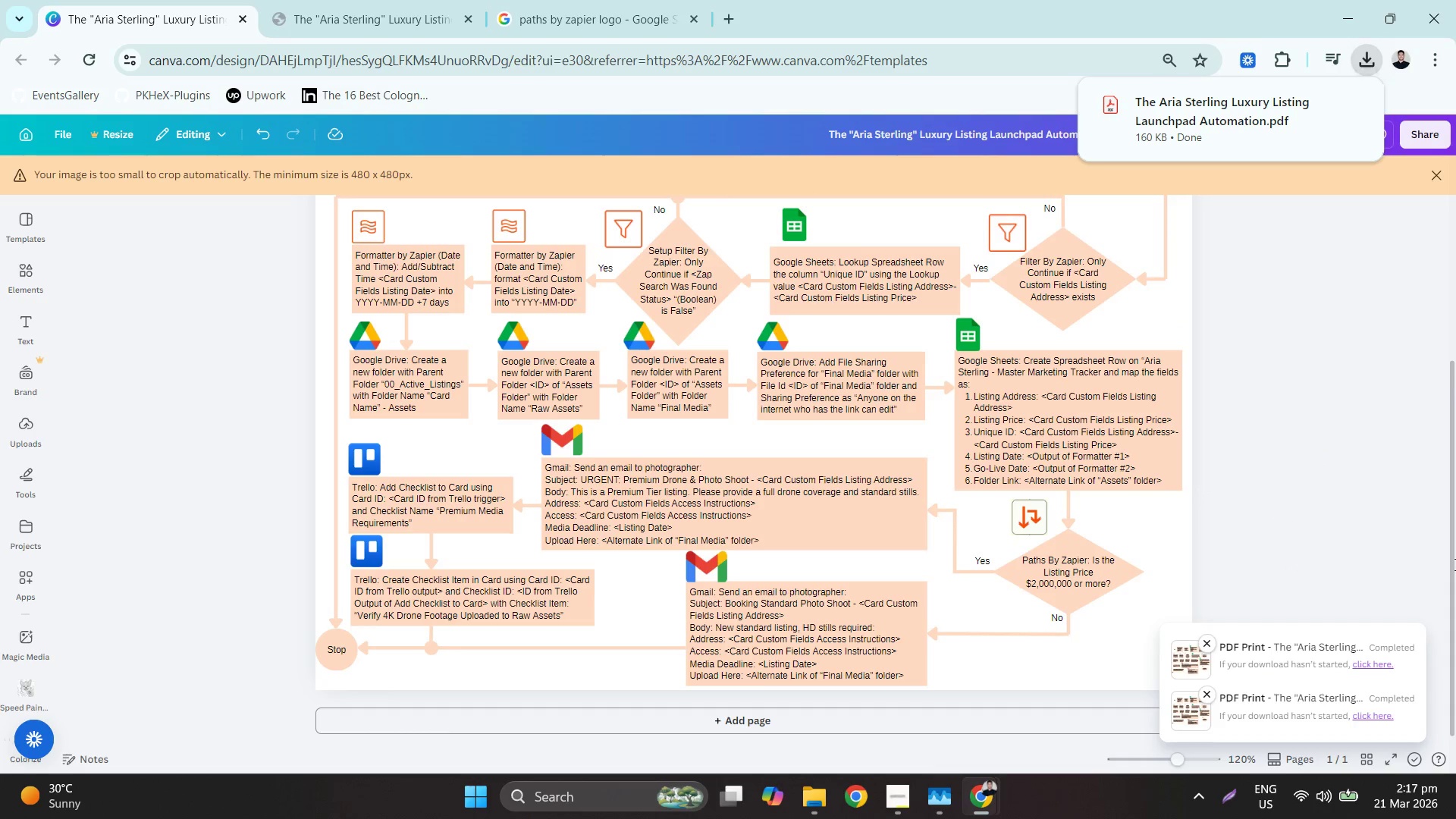 
wait(6.39)
 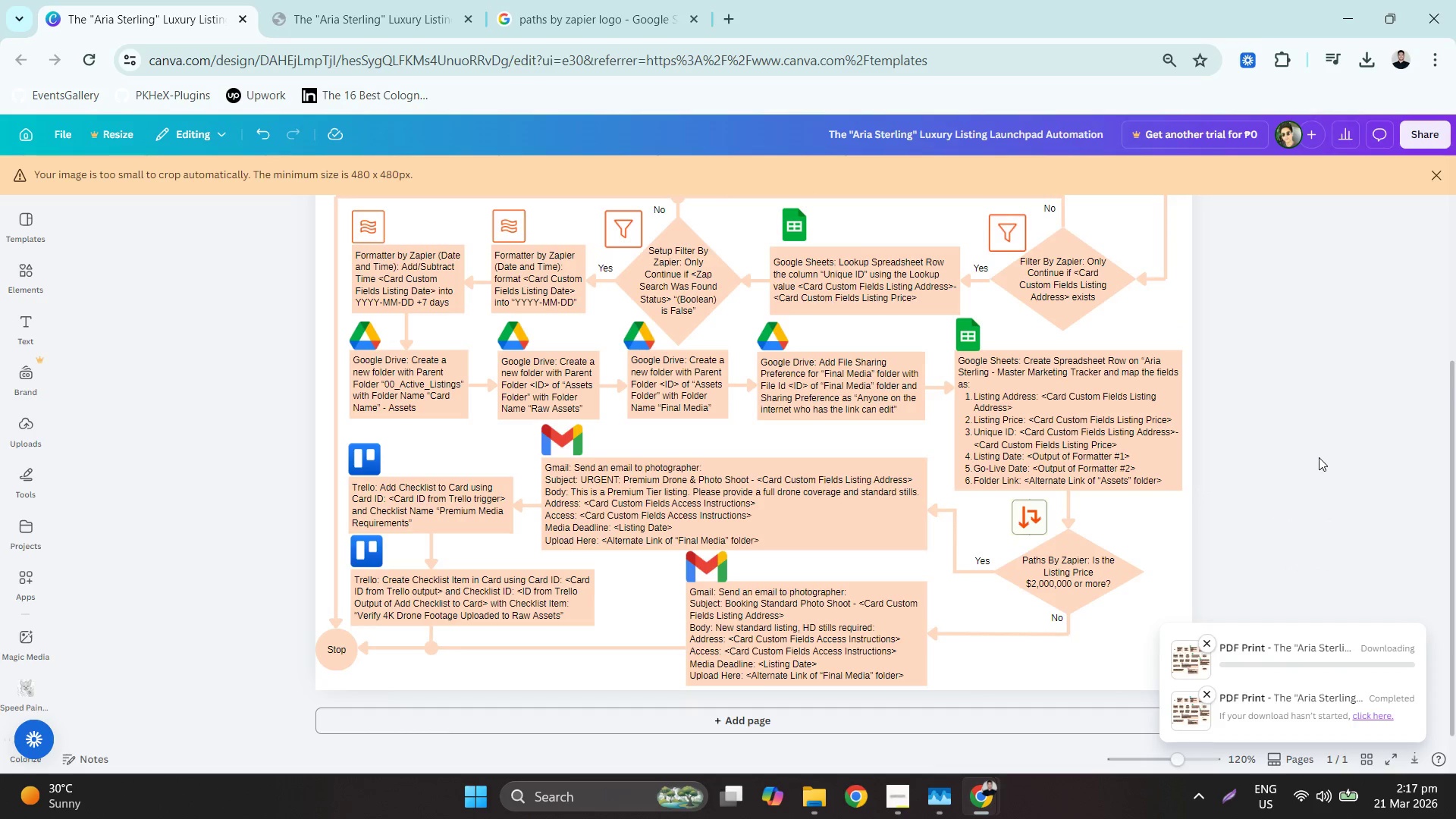 
scroll: coordinate [1117, 392], scroll_direction: up, amount: 2.0
 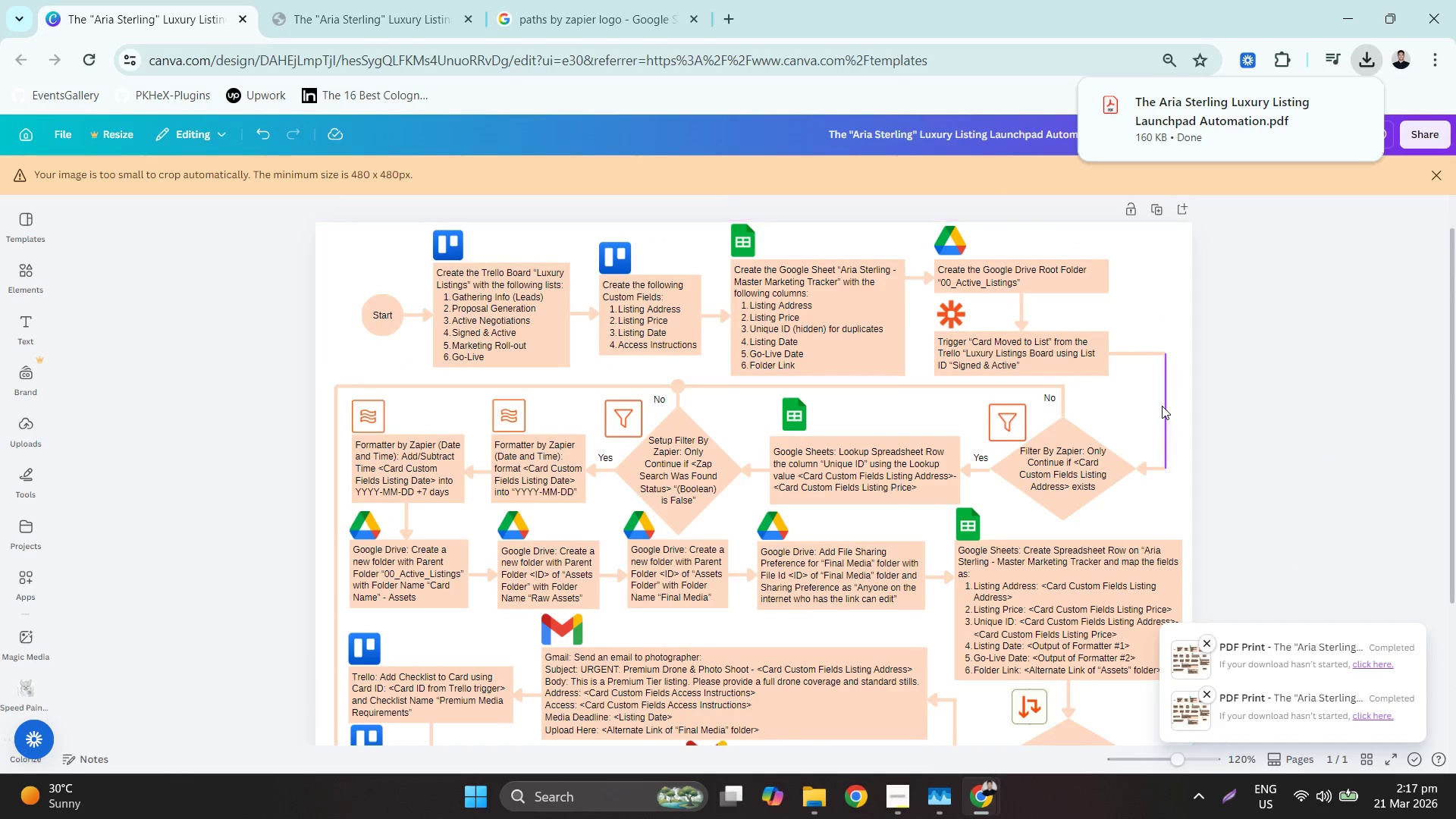 
scroll: coordinate [1230, 460], scroll_direction: down, amount: 2.0
 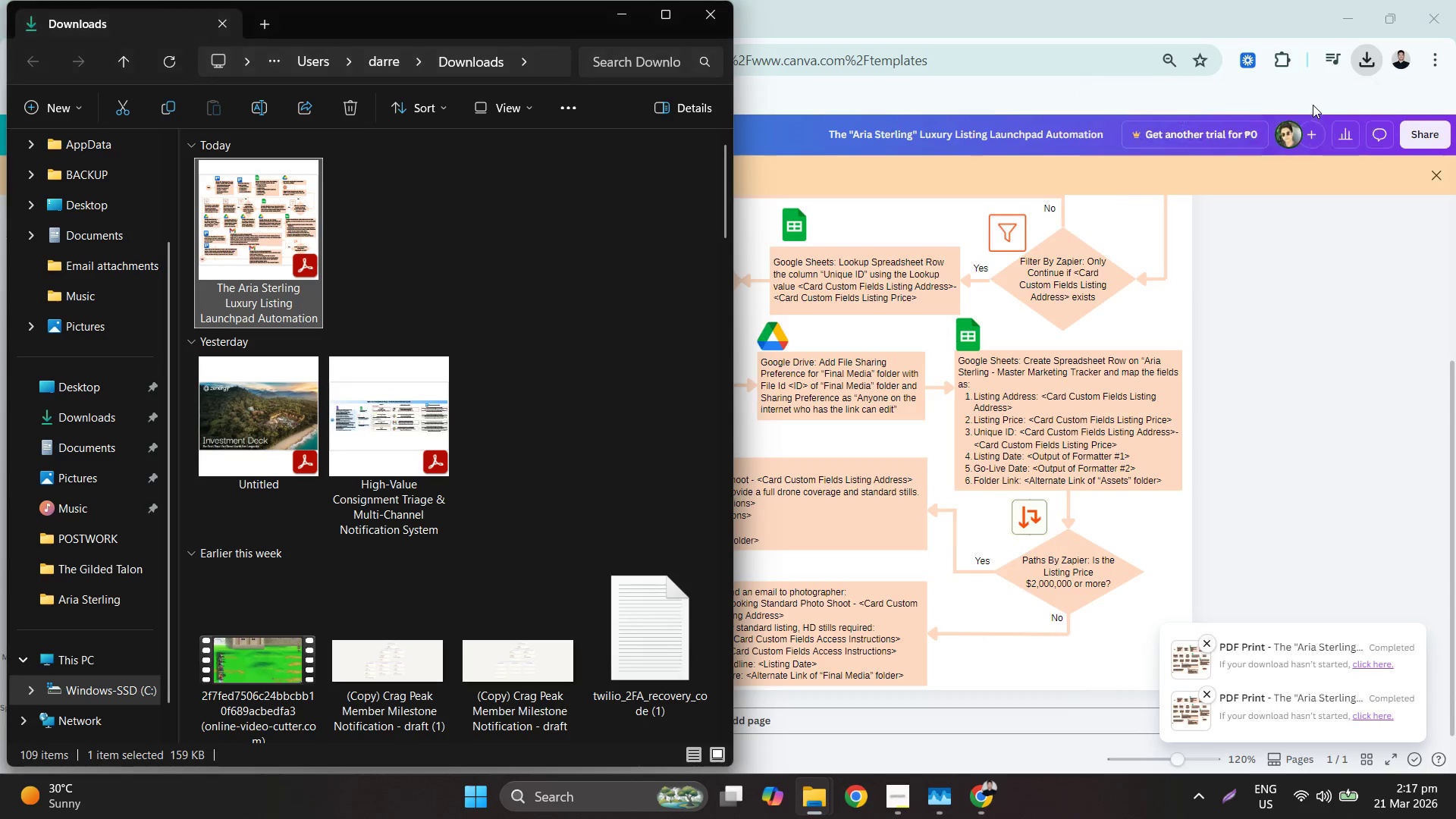 
left_click([281, 222])
 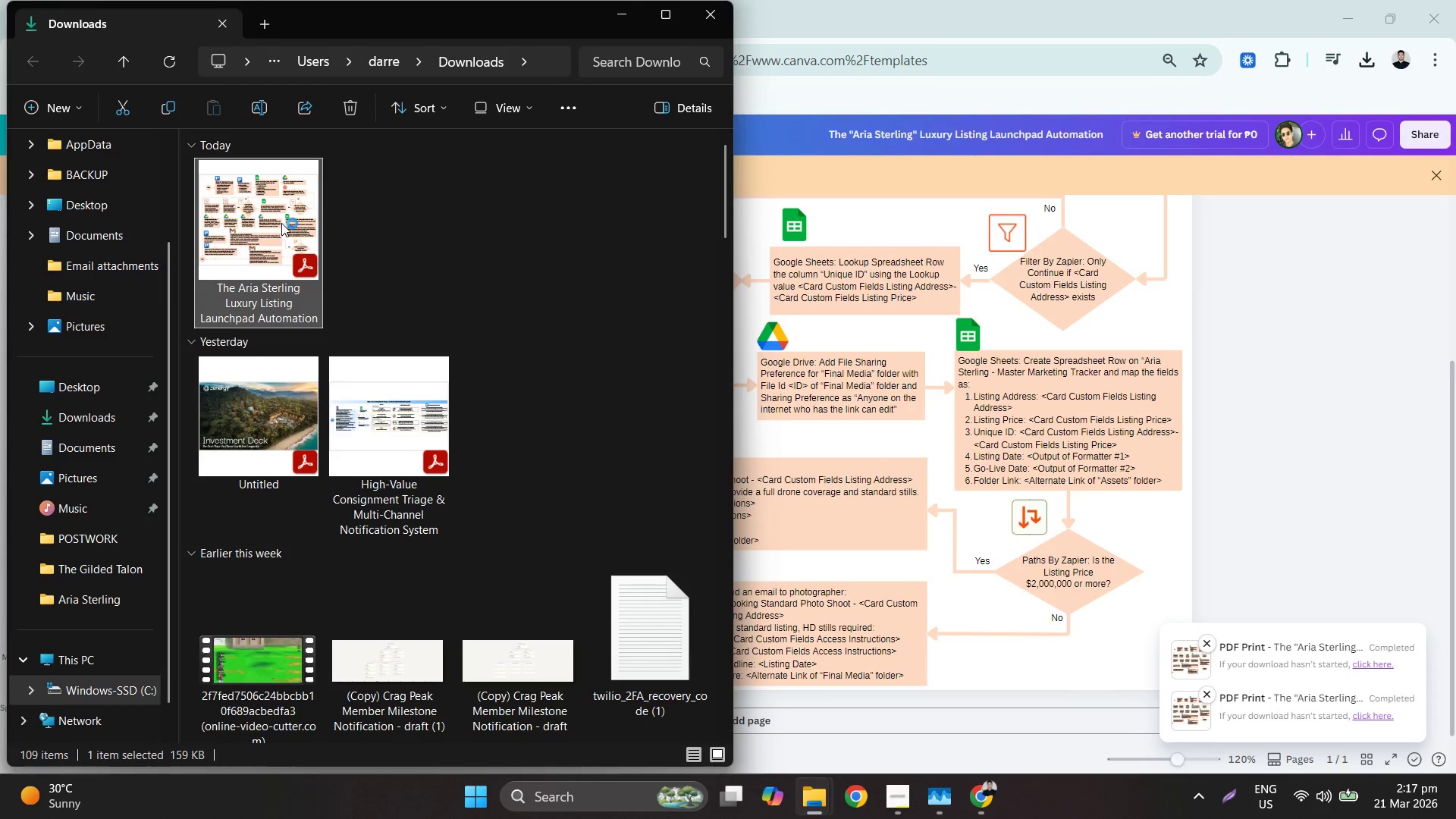 
key(Control+ControlLeft)
 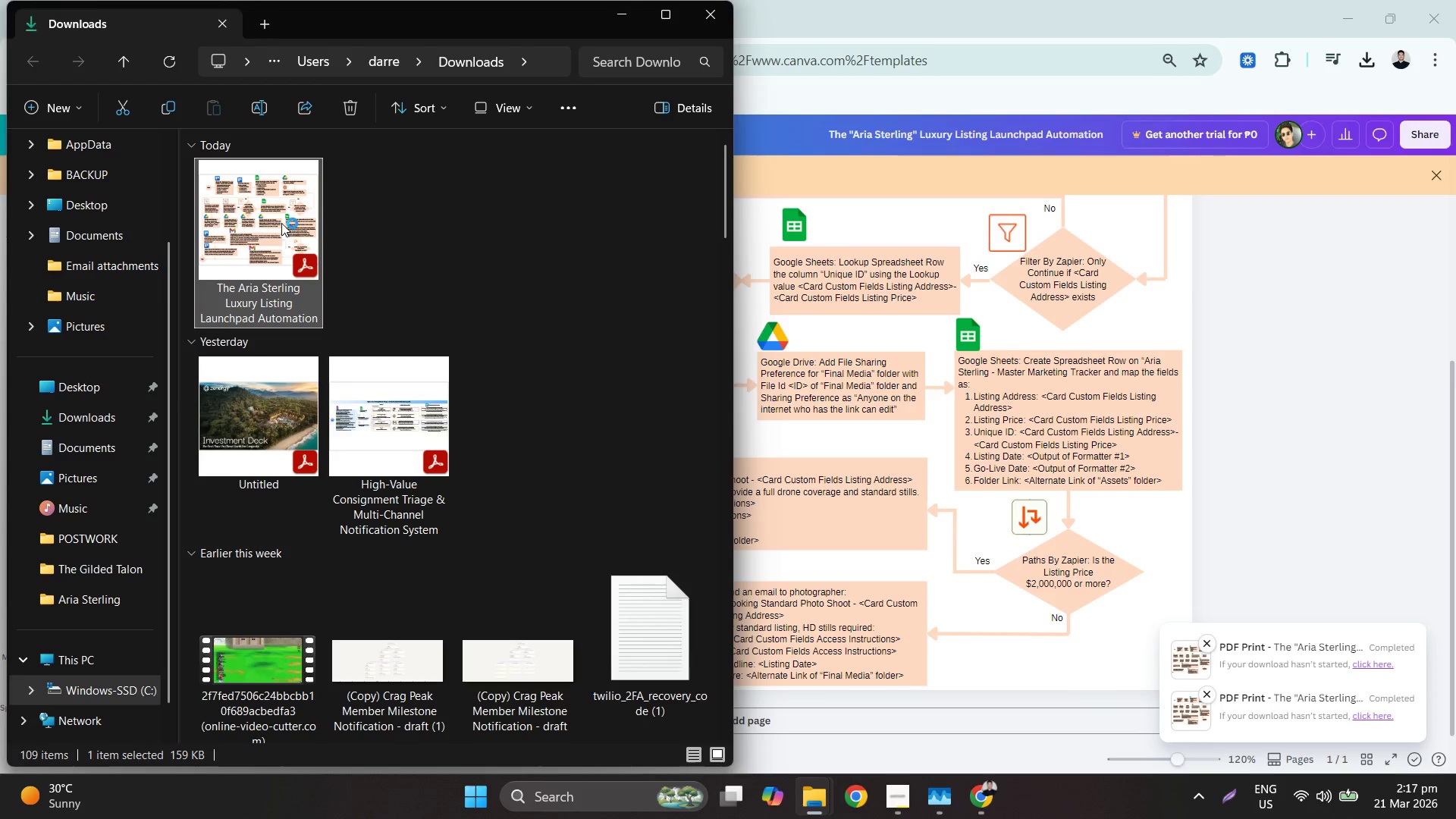 
key(Control+X)
 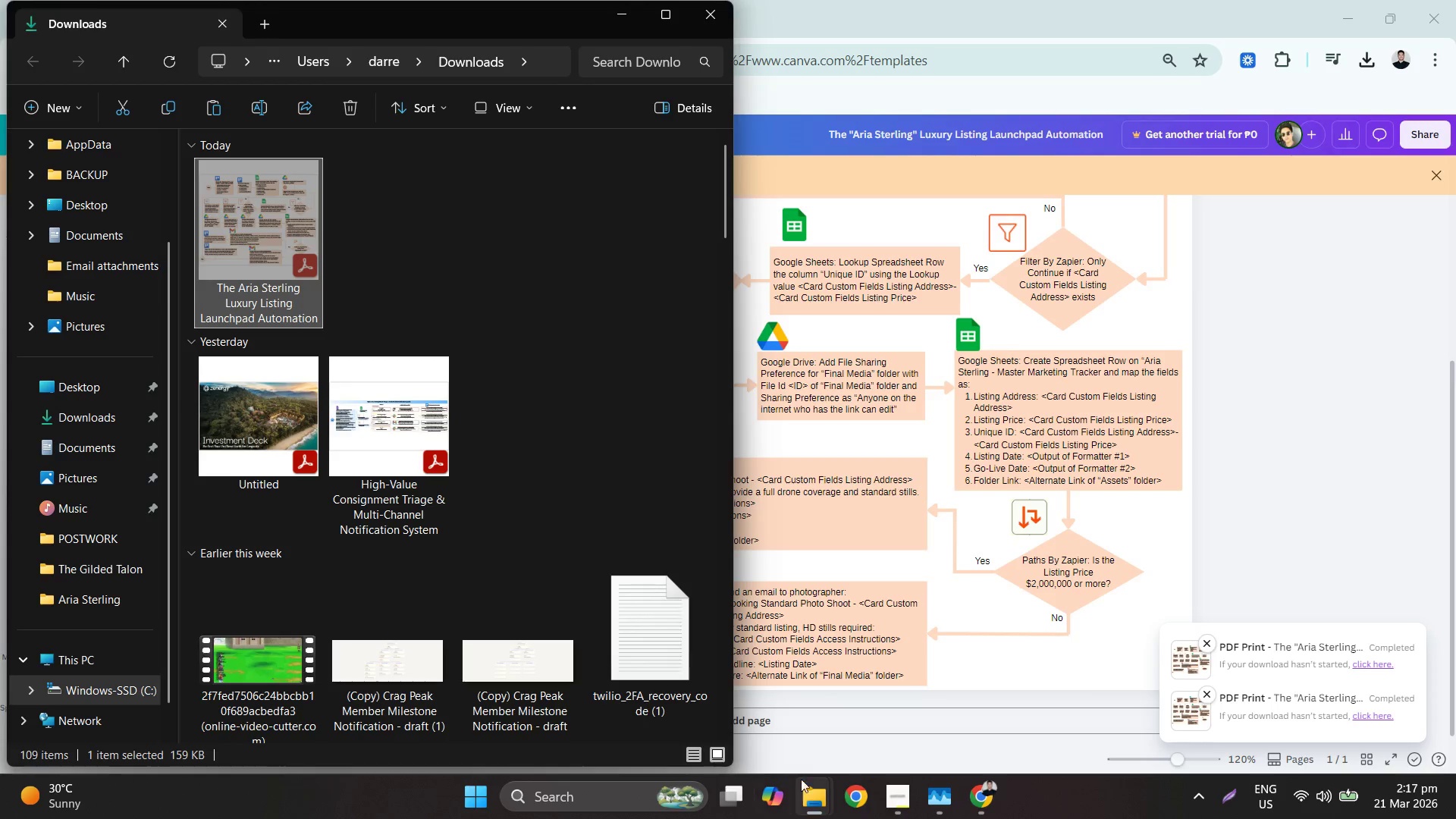 
left_click([811, 787])
 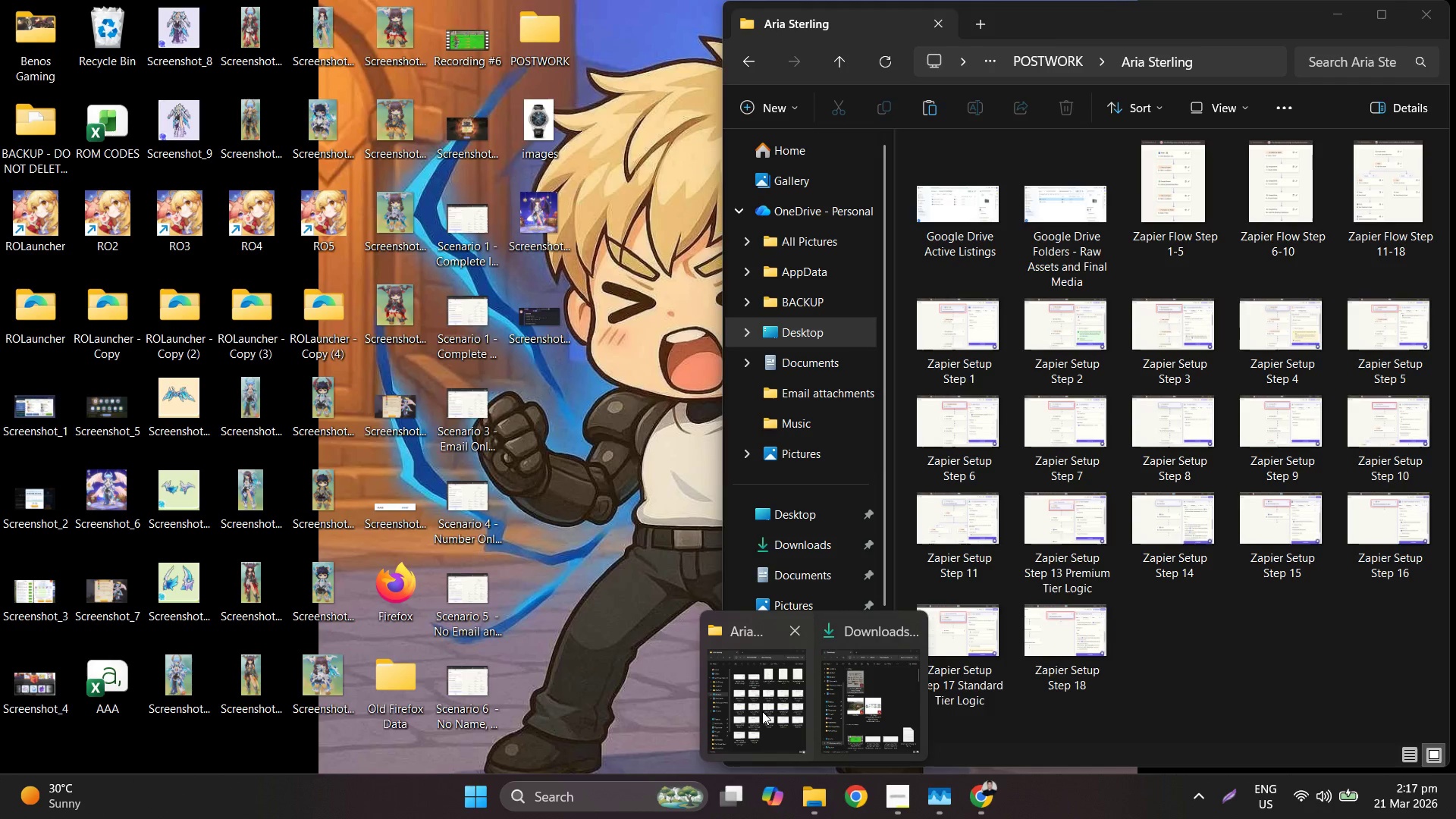 
left_click([762, 711])
 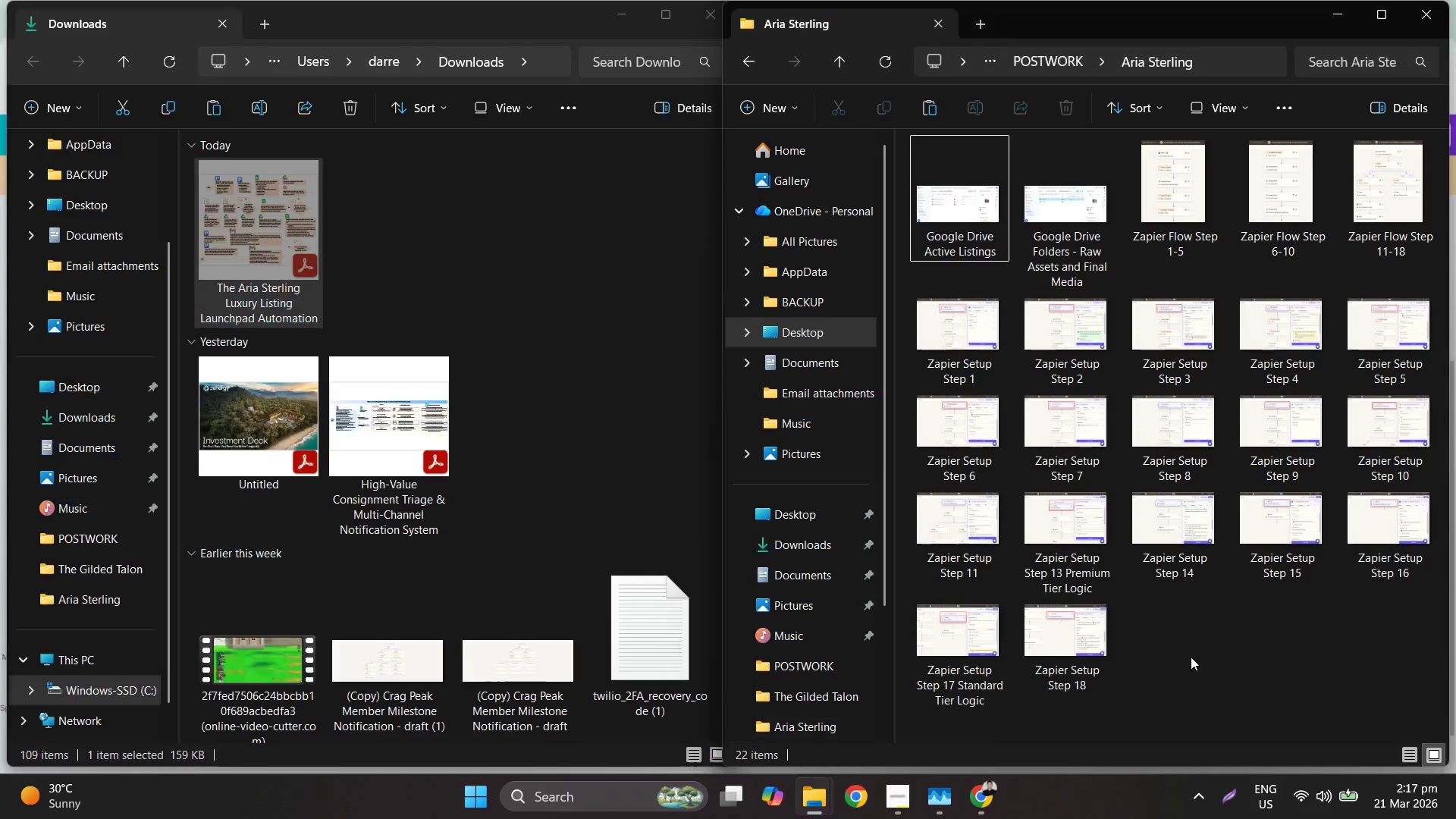 
left_click([1197, 656])
 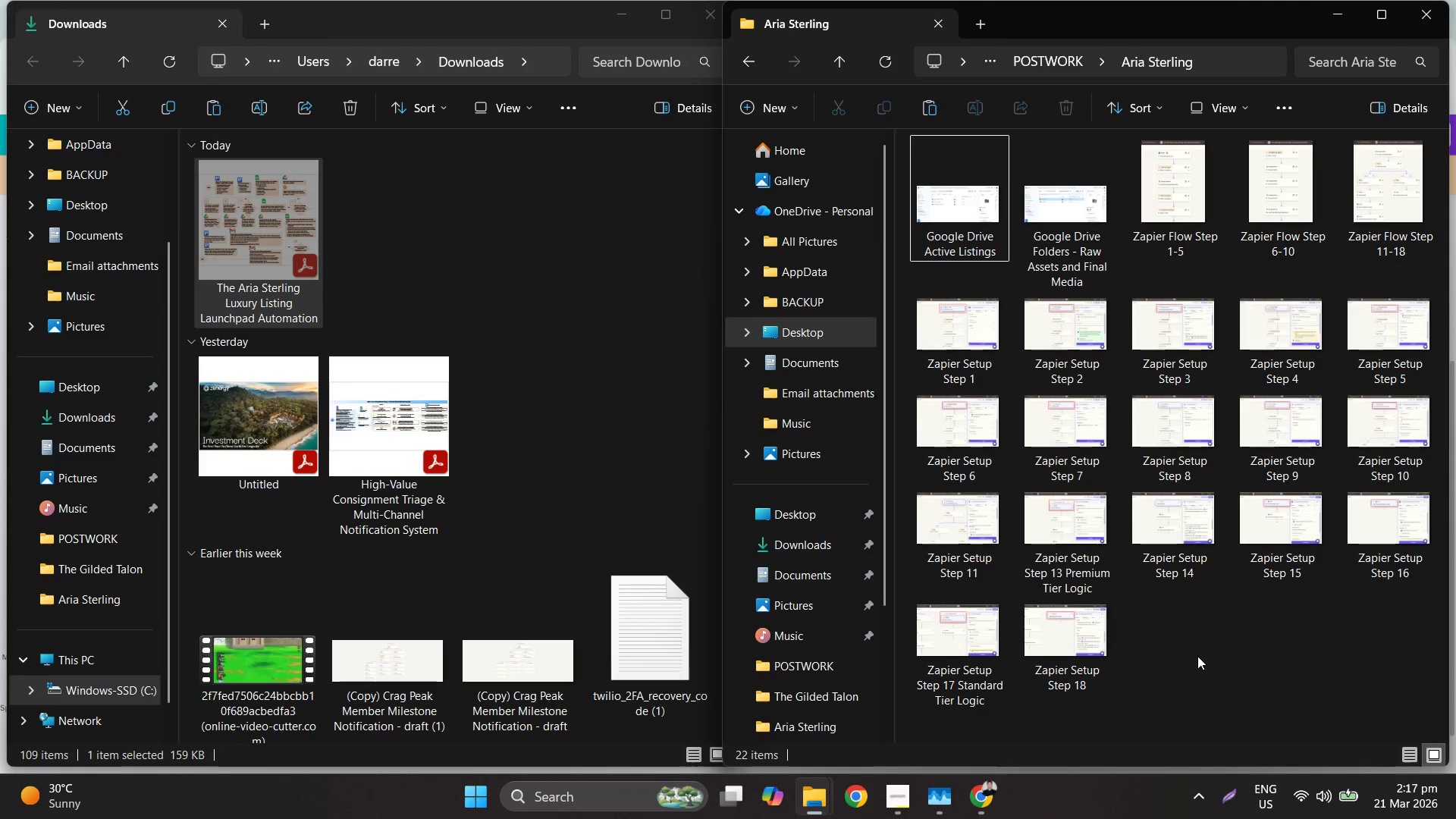 
key(Control+ControlLeft)